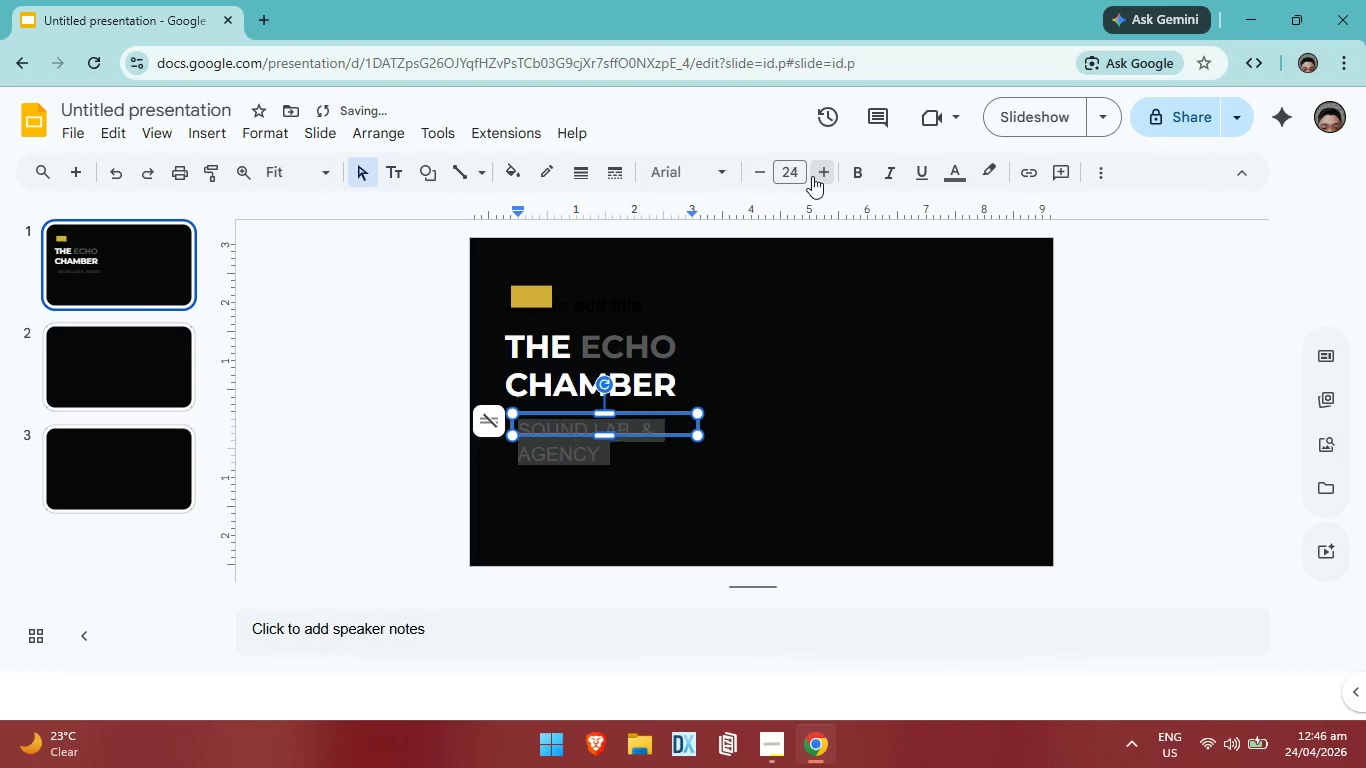 
triple_click([812, 176])
 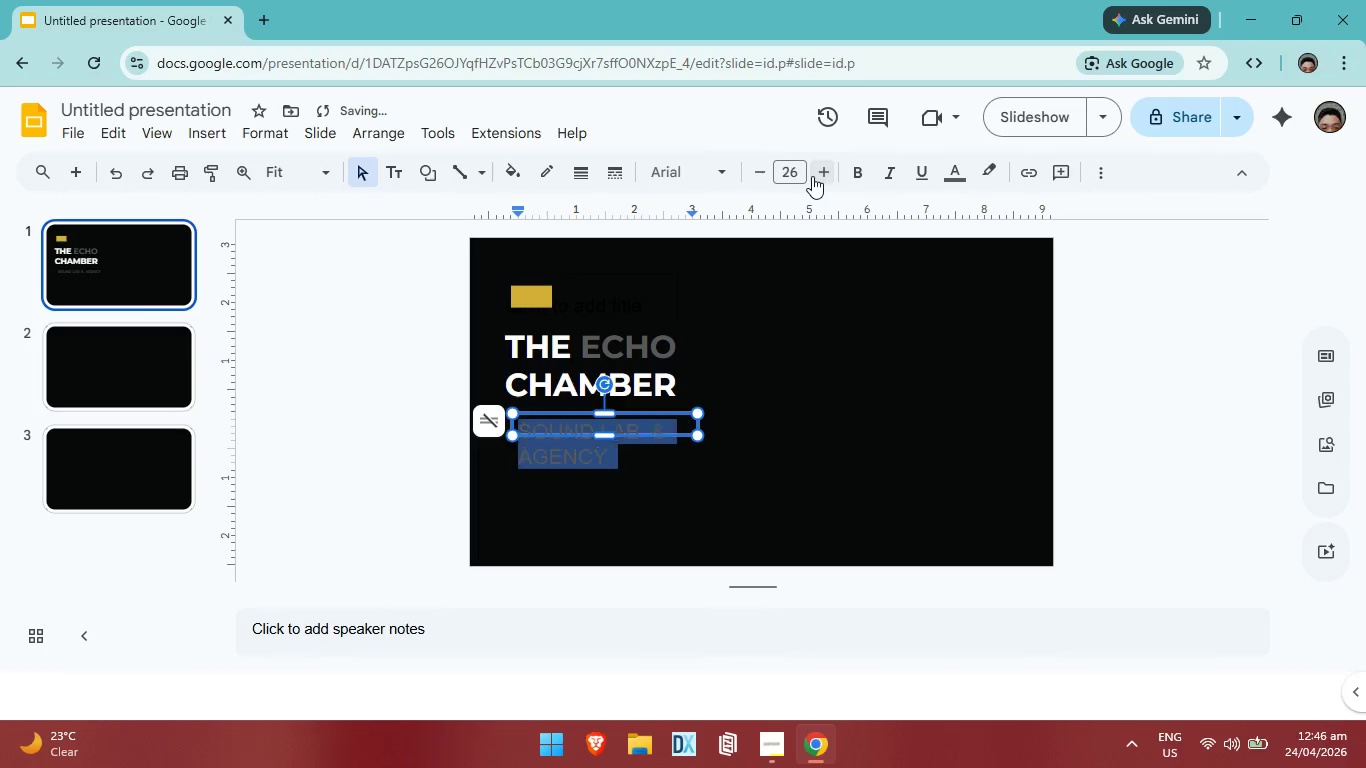 
triple_click([812, 176])
 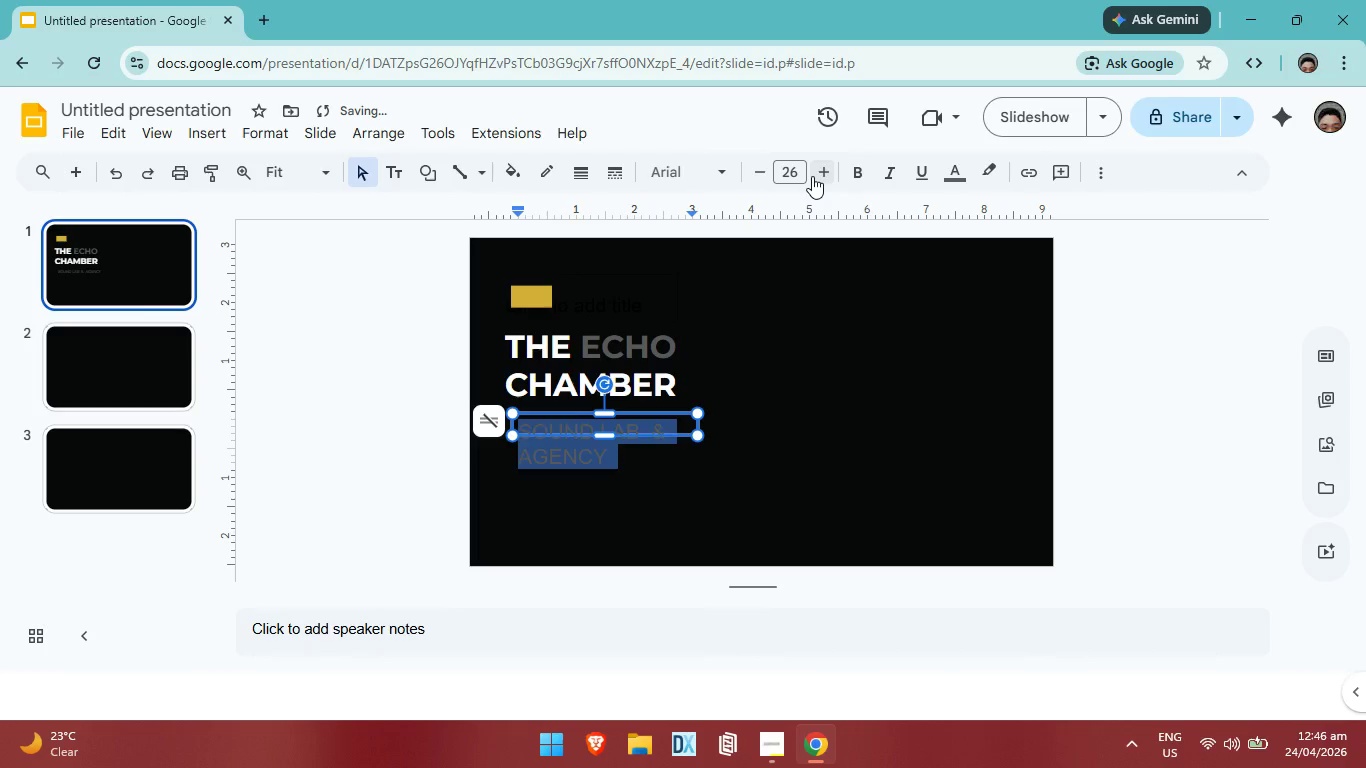 
triple_click([812, 176])
 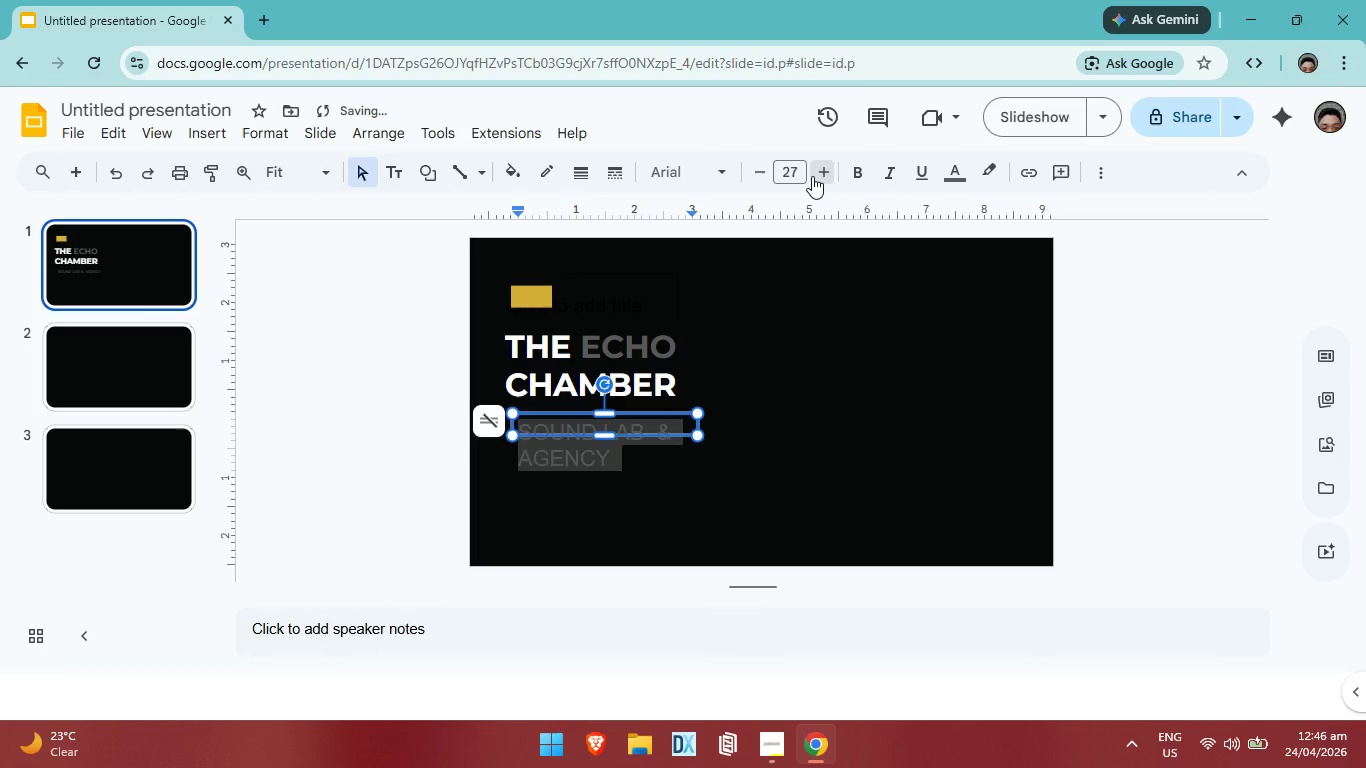 
triple_click([812, 176])
 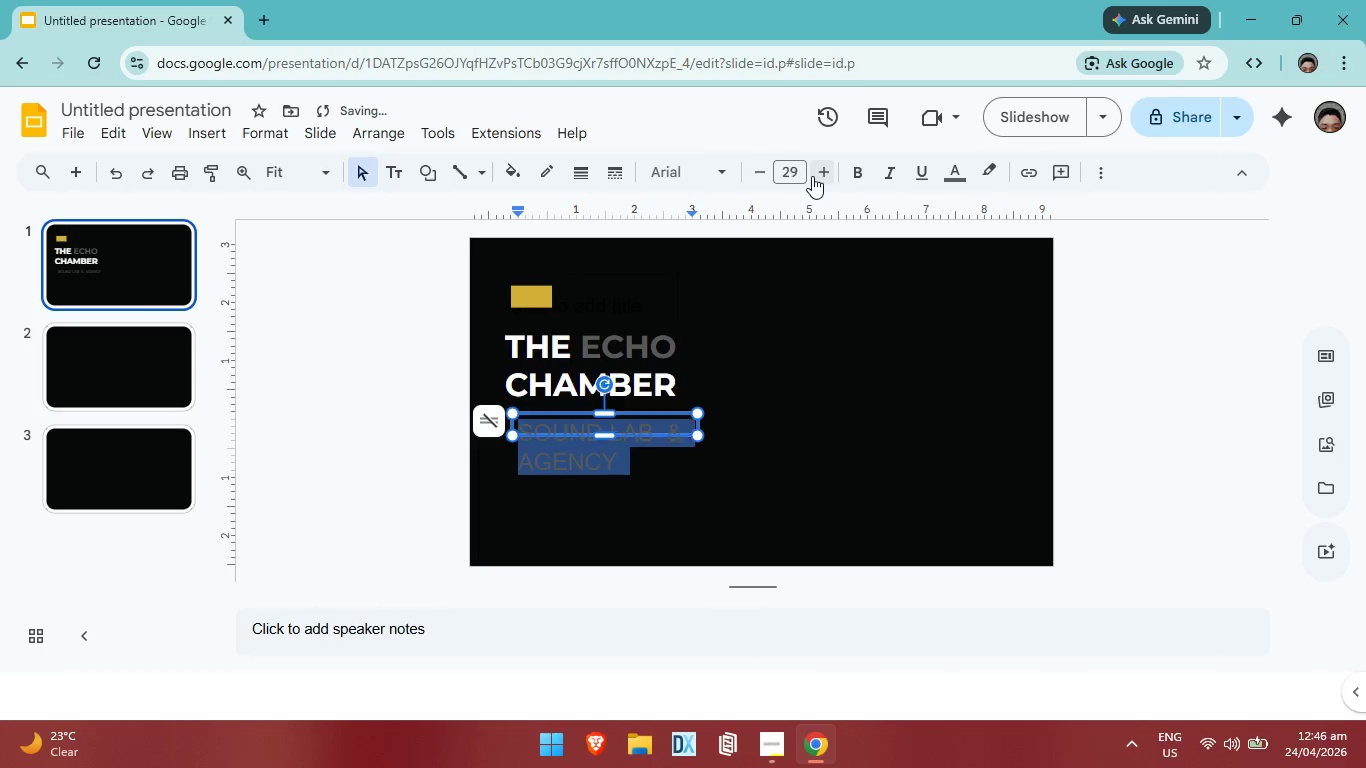 
triple_click([812, 176])
 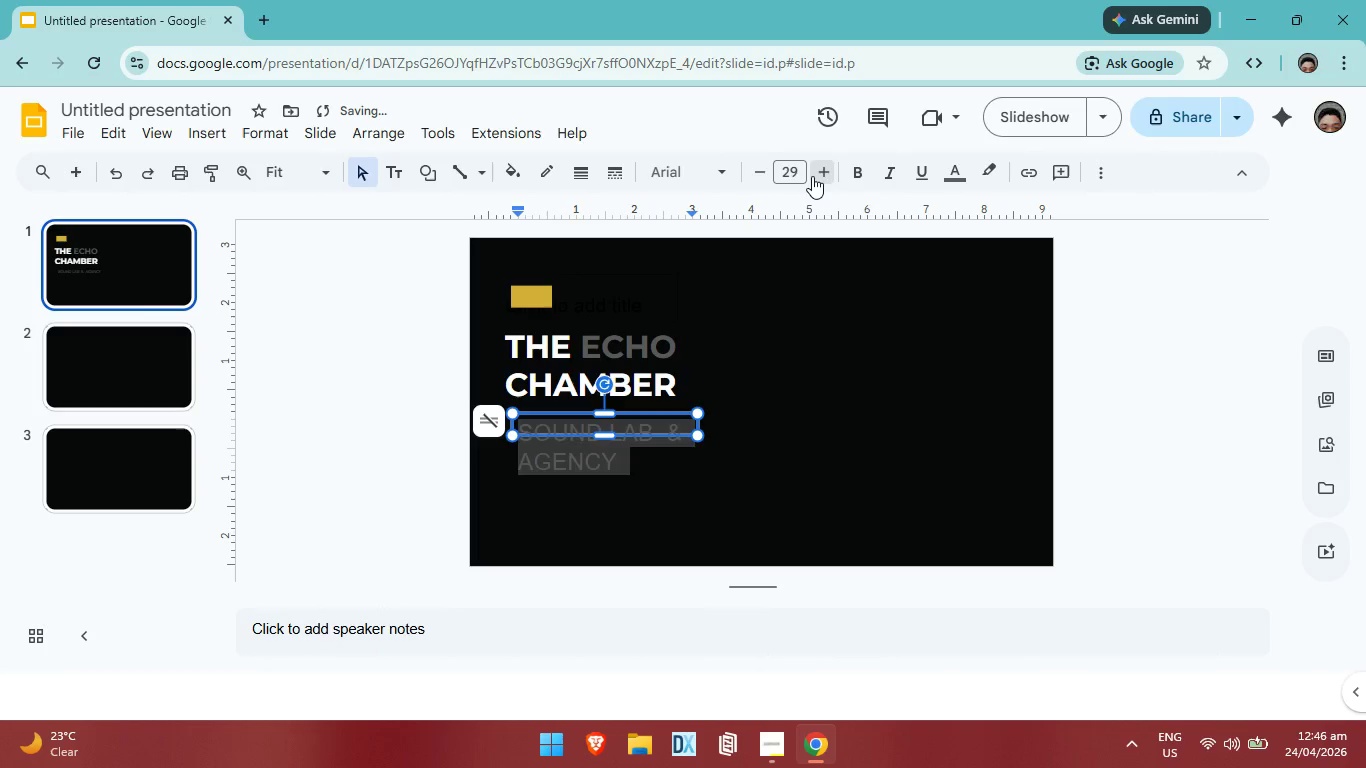 
triple_click([812, 176])
 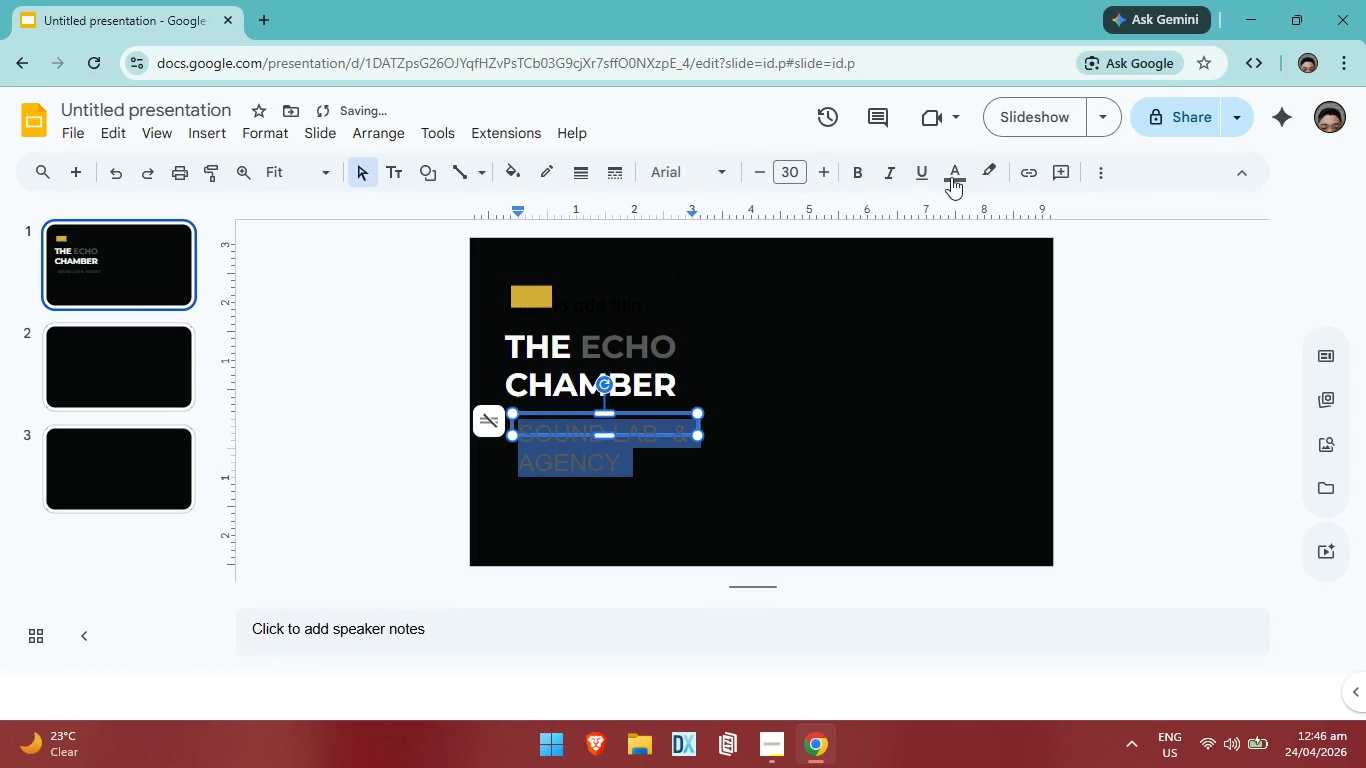 
left_click([956, 177])
 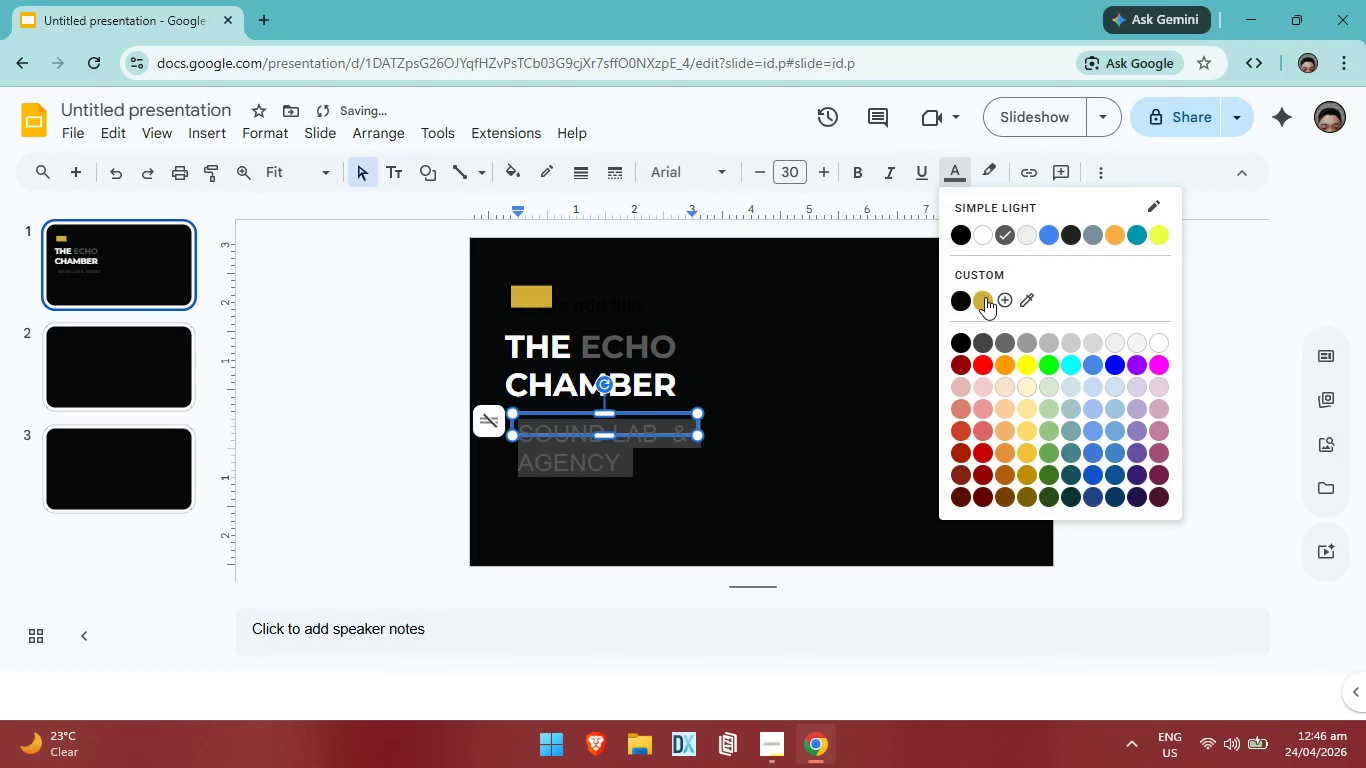 
left_click([985, 297])
 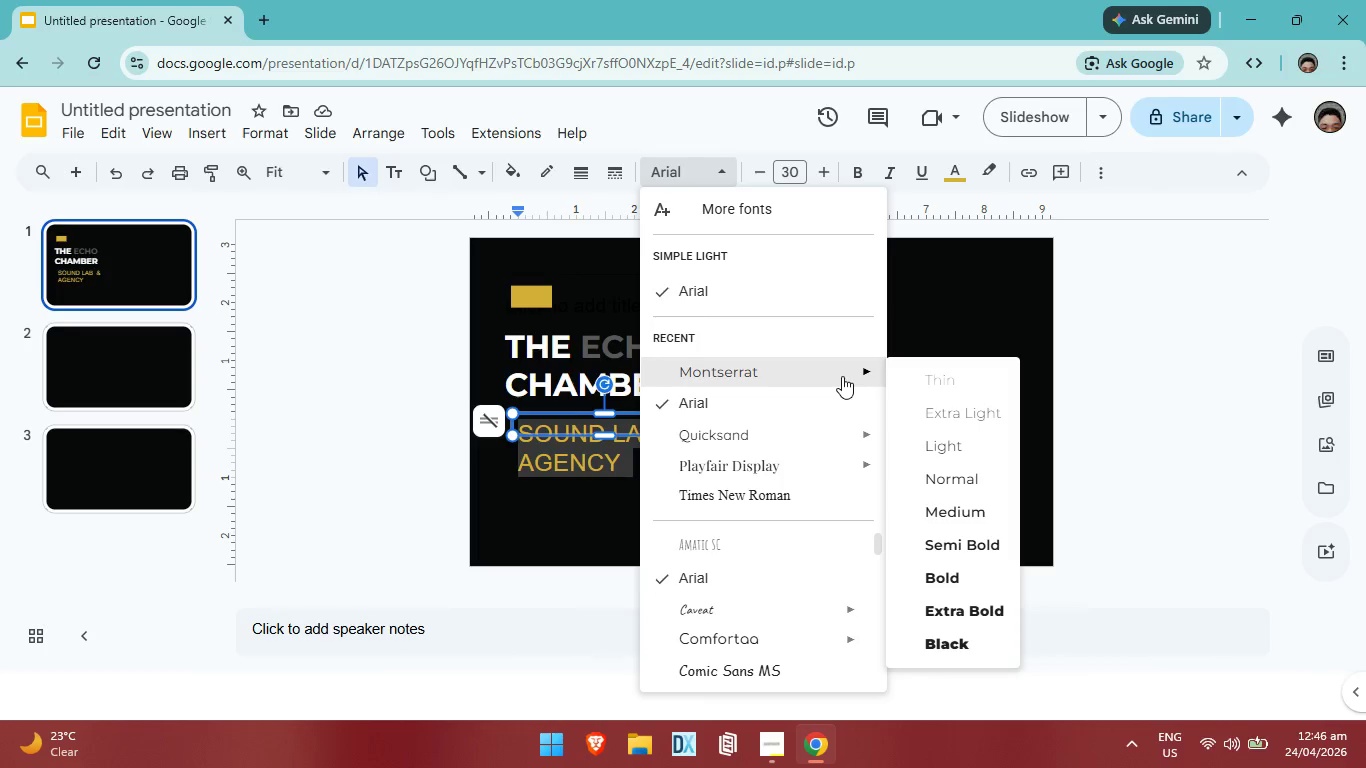 
wait(7.23)
 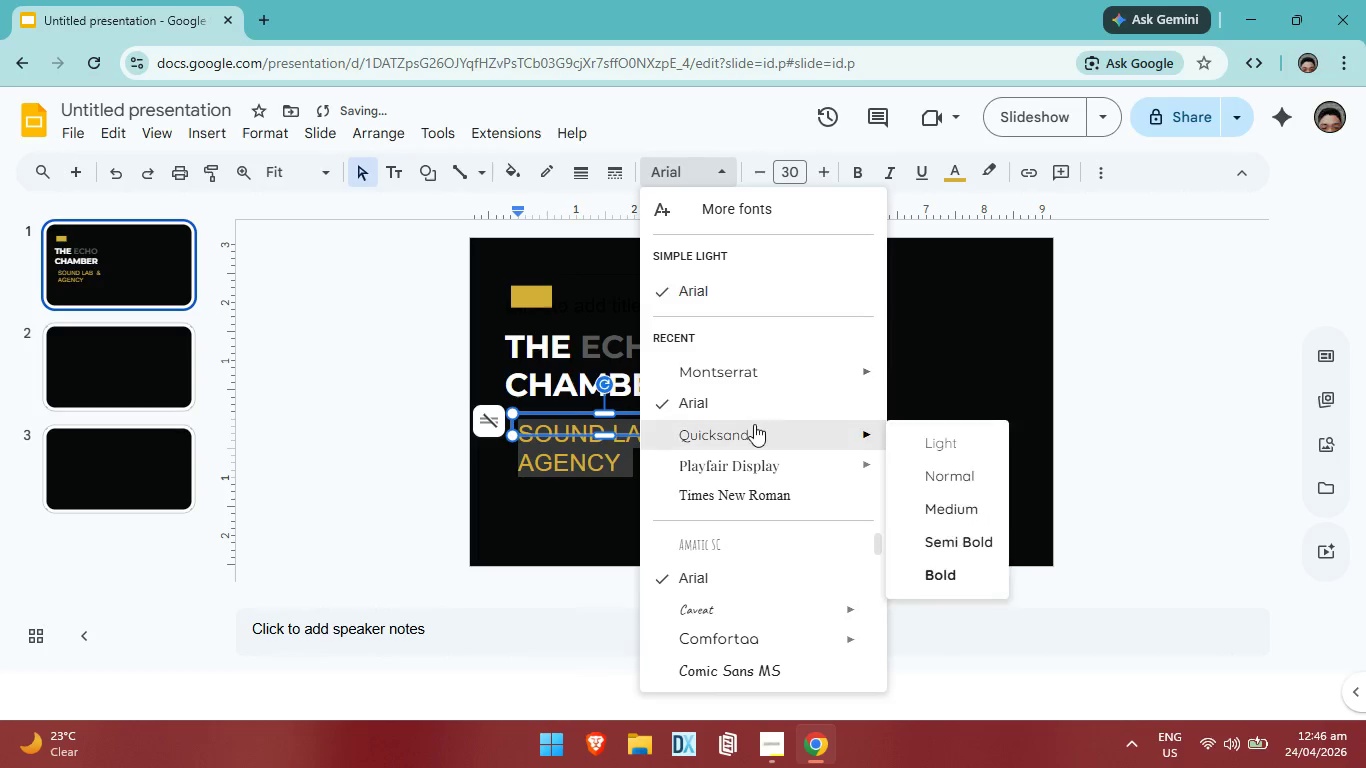 
left_click([978, 519])
 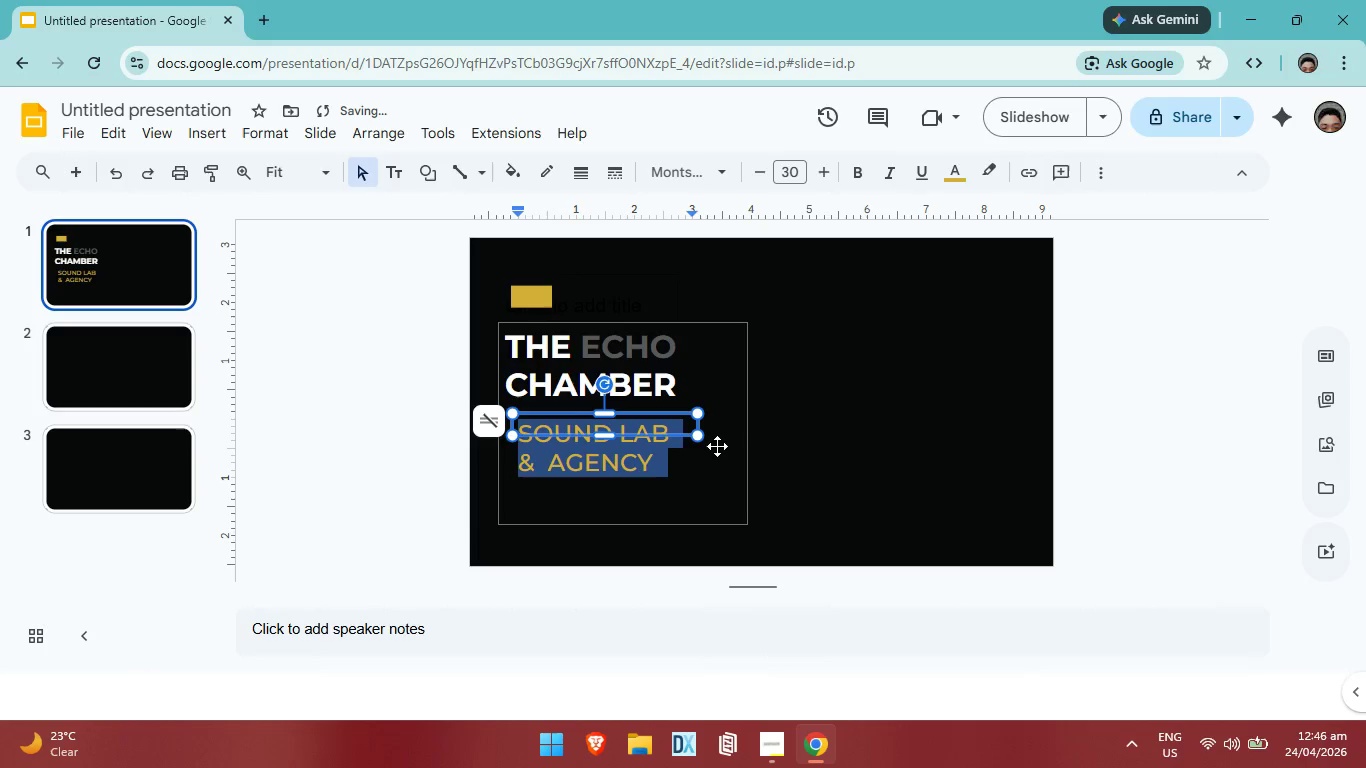 
left_click([813, 432])
 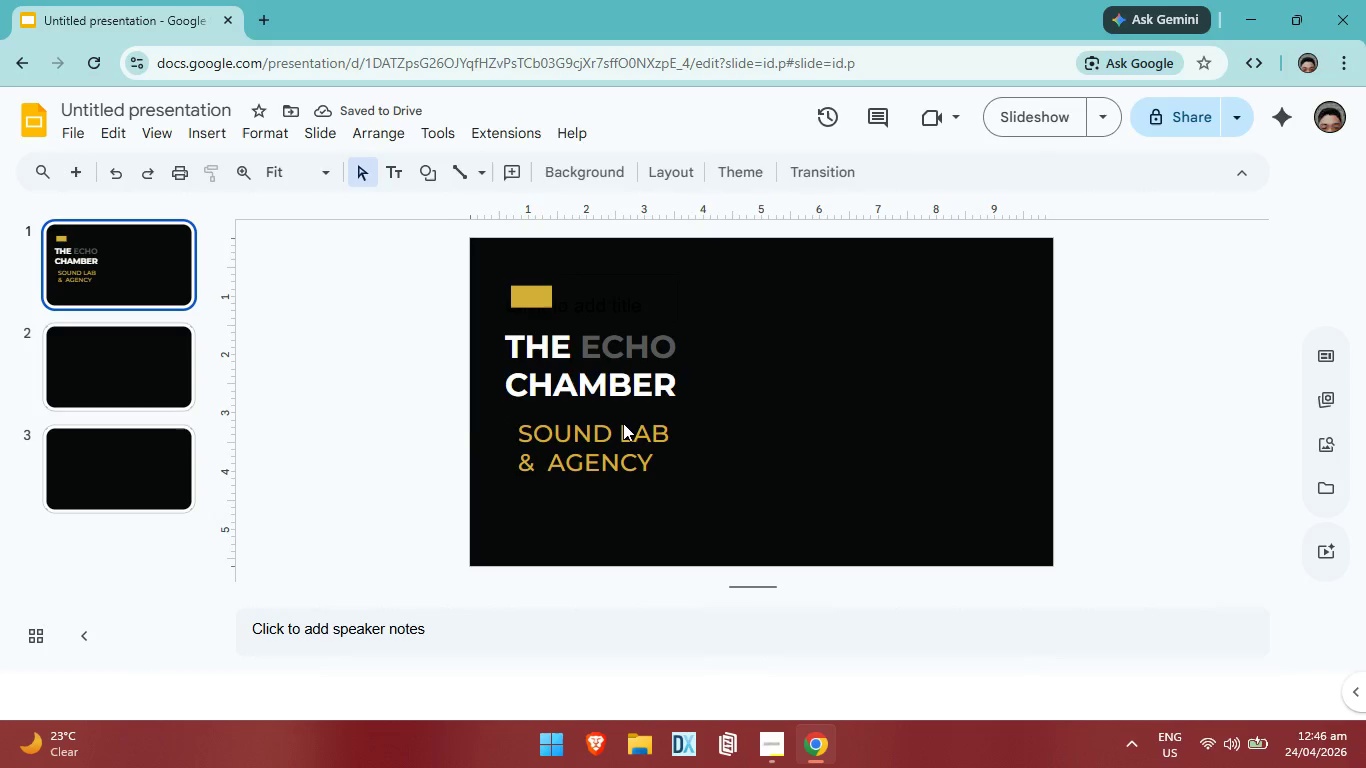 
left_click([623, 423])
 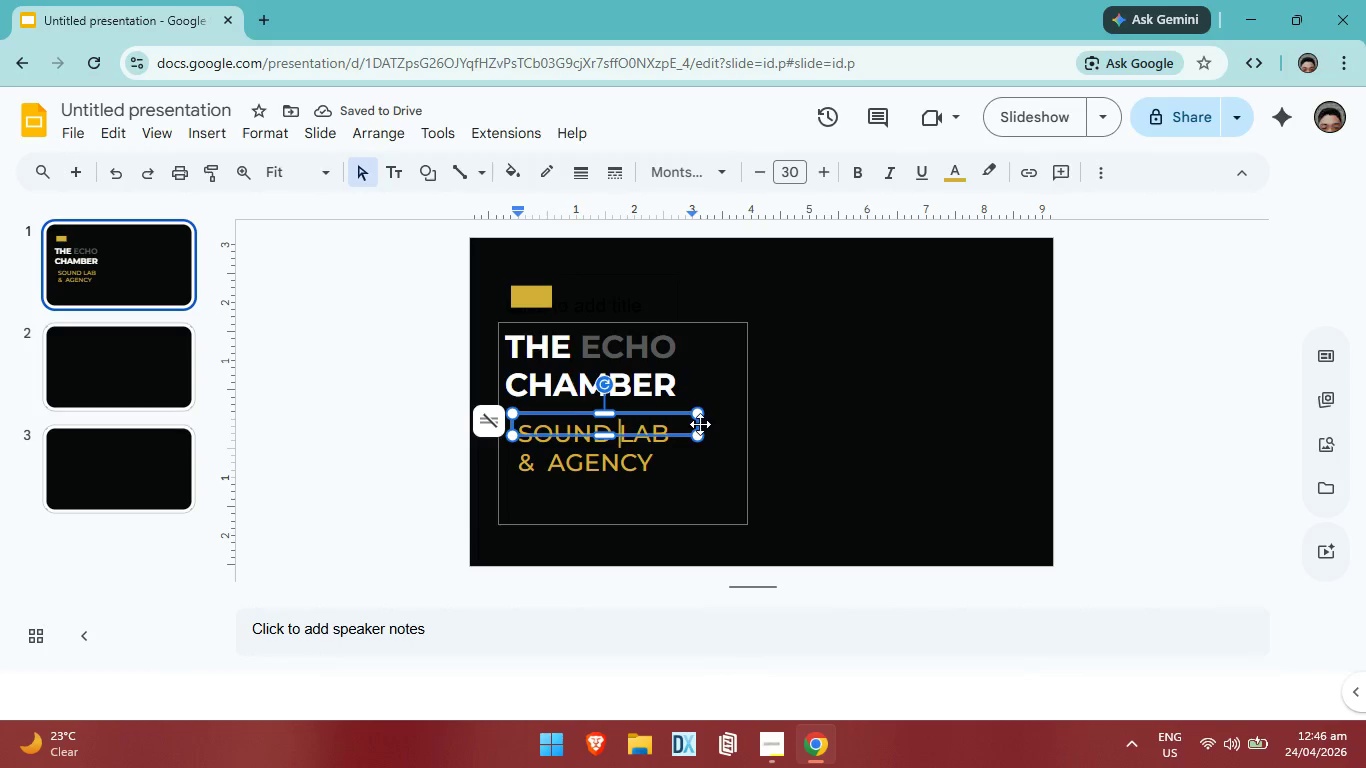 
left_click_drag(start_coordinate=[700, 424], to_coordinate=[798, 424])
 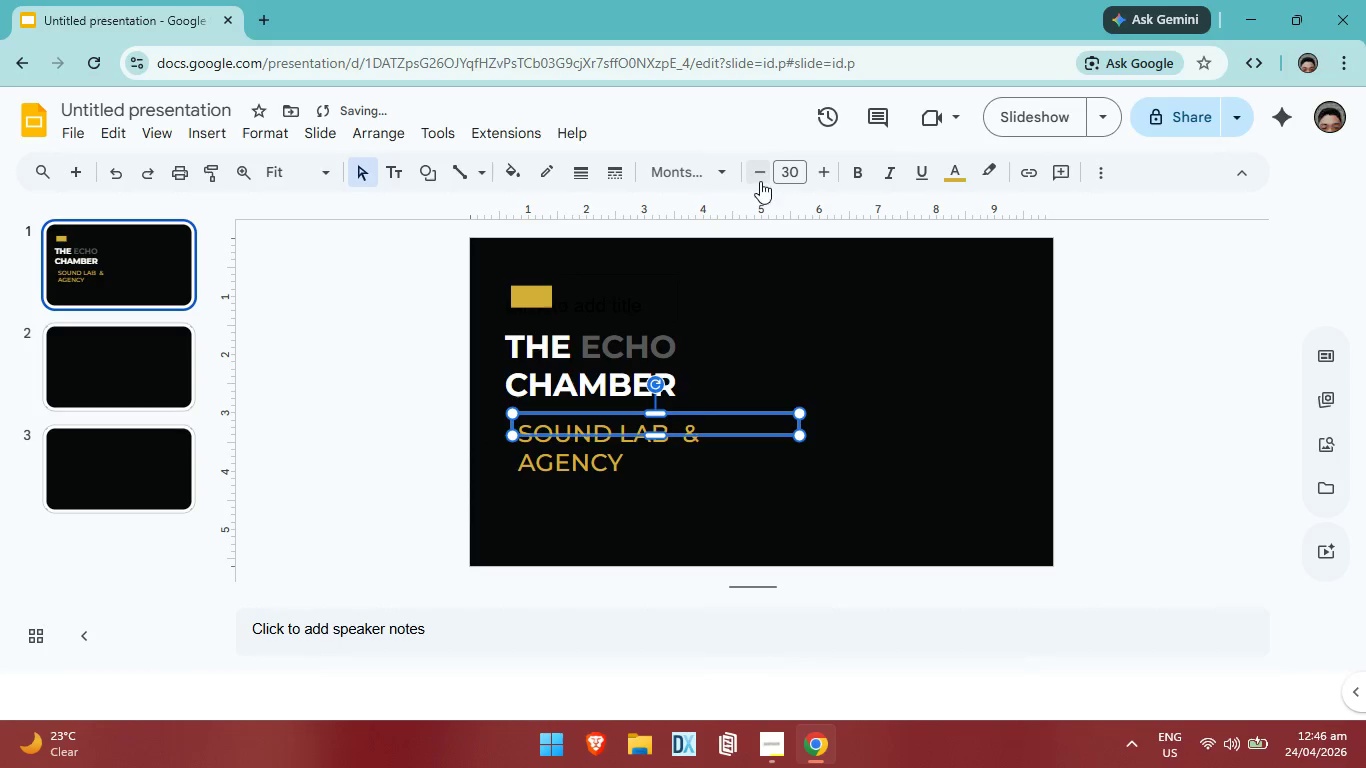 
double_click([759, 180])
 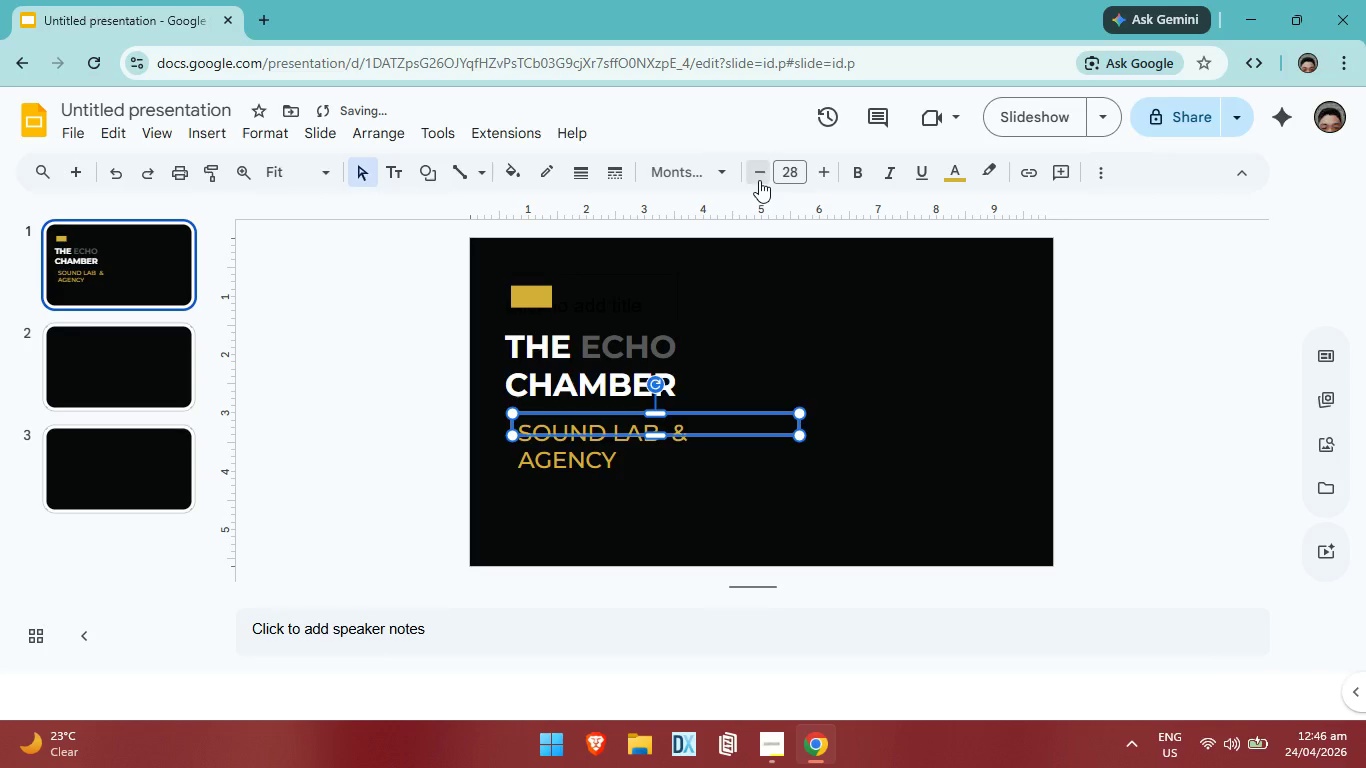 
triple_click([759, 180])
 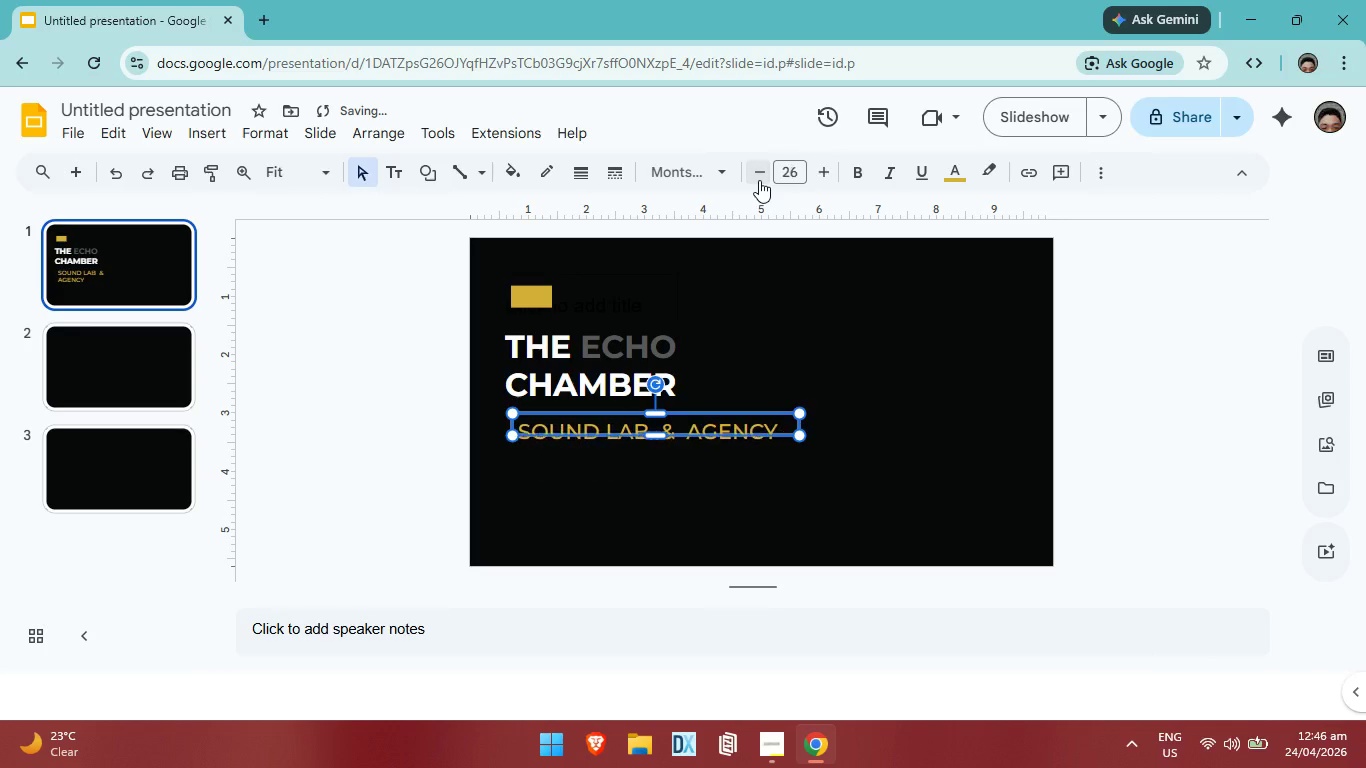 
triple_click([759, 180])
 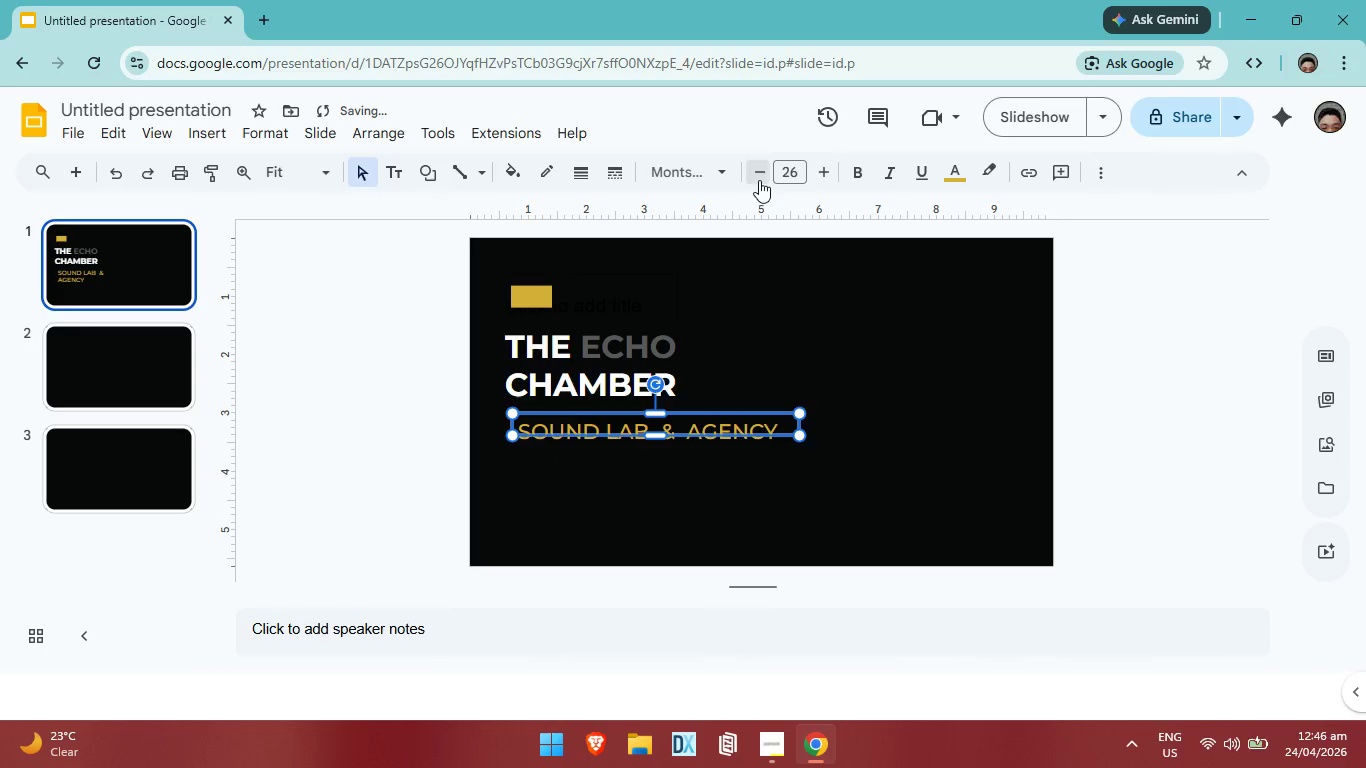 
triple_click([759, 180])
 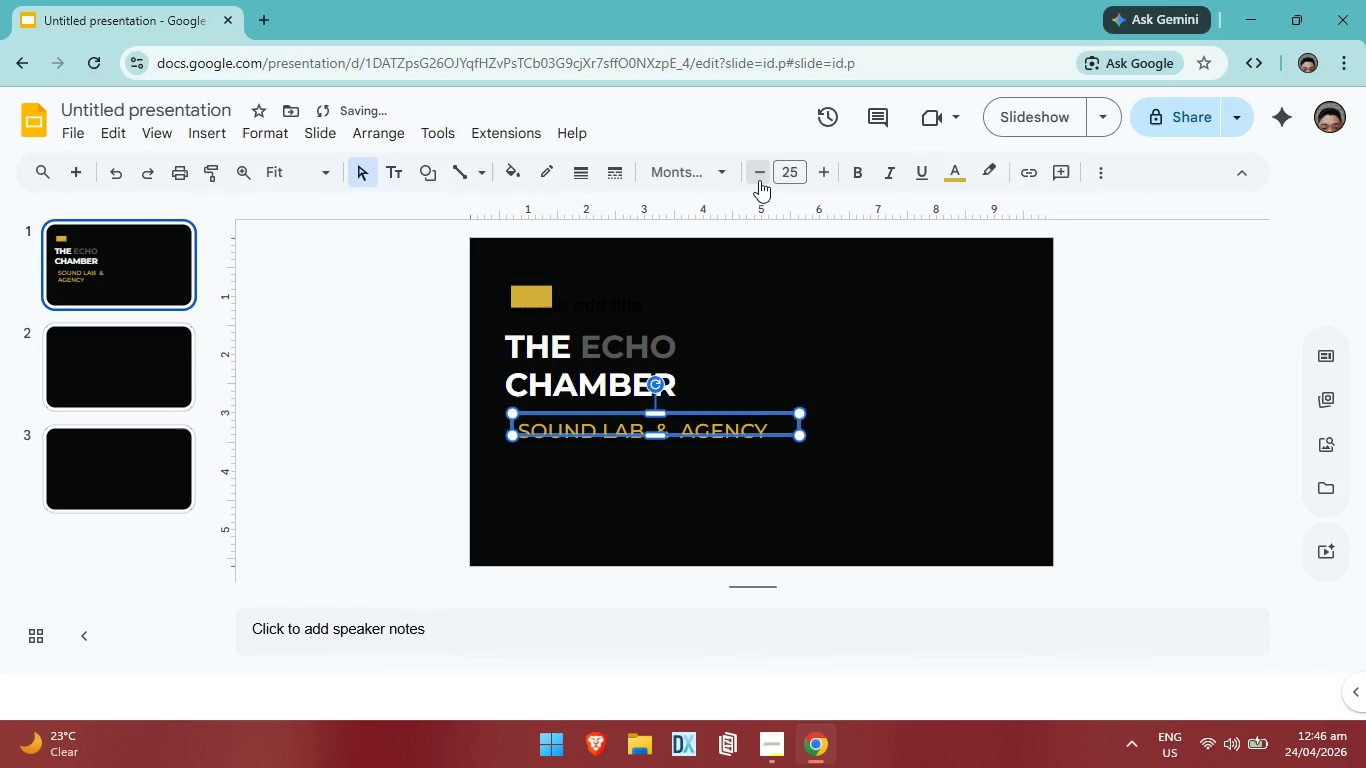 
triple_click([759, 180])
 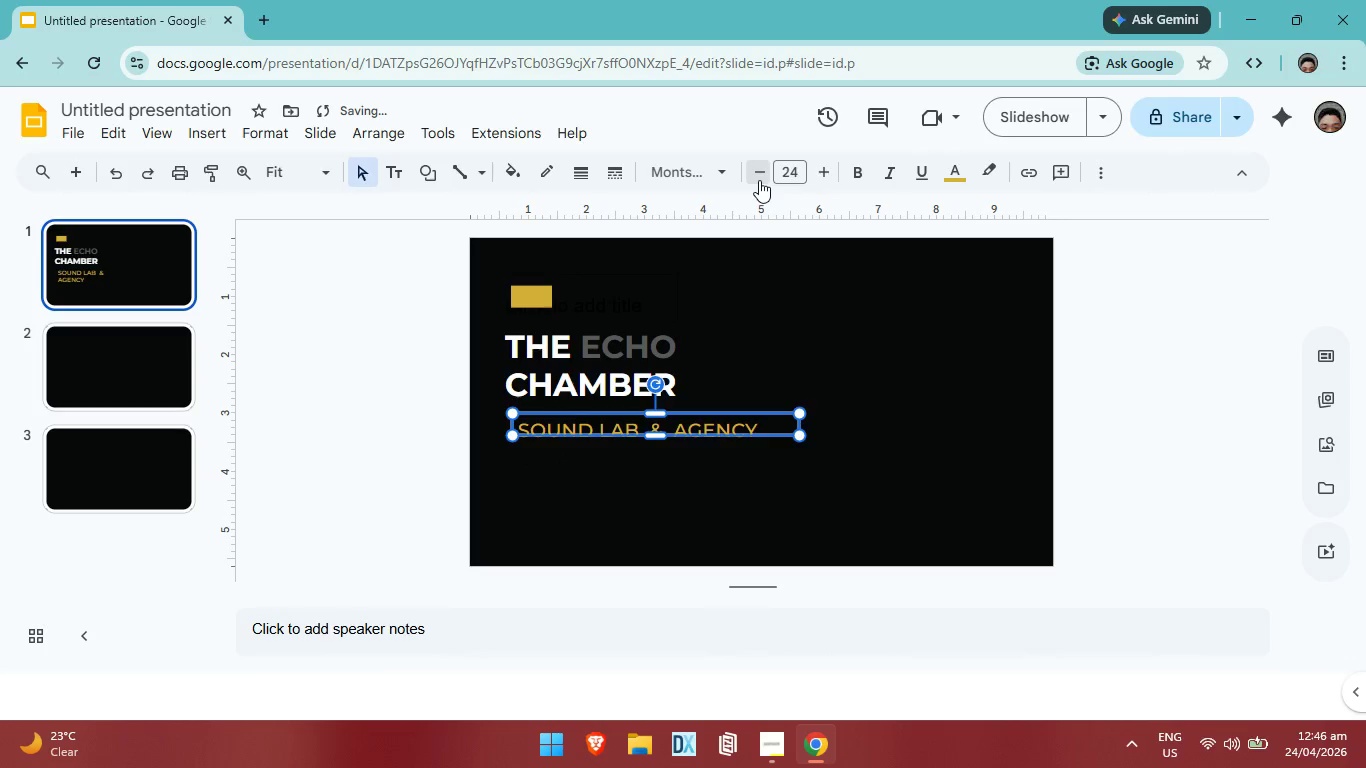 
double_click([759, 180])
 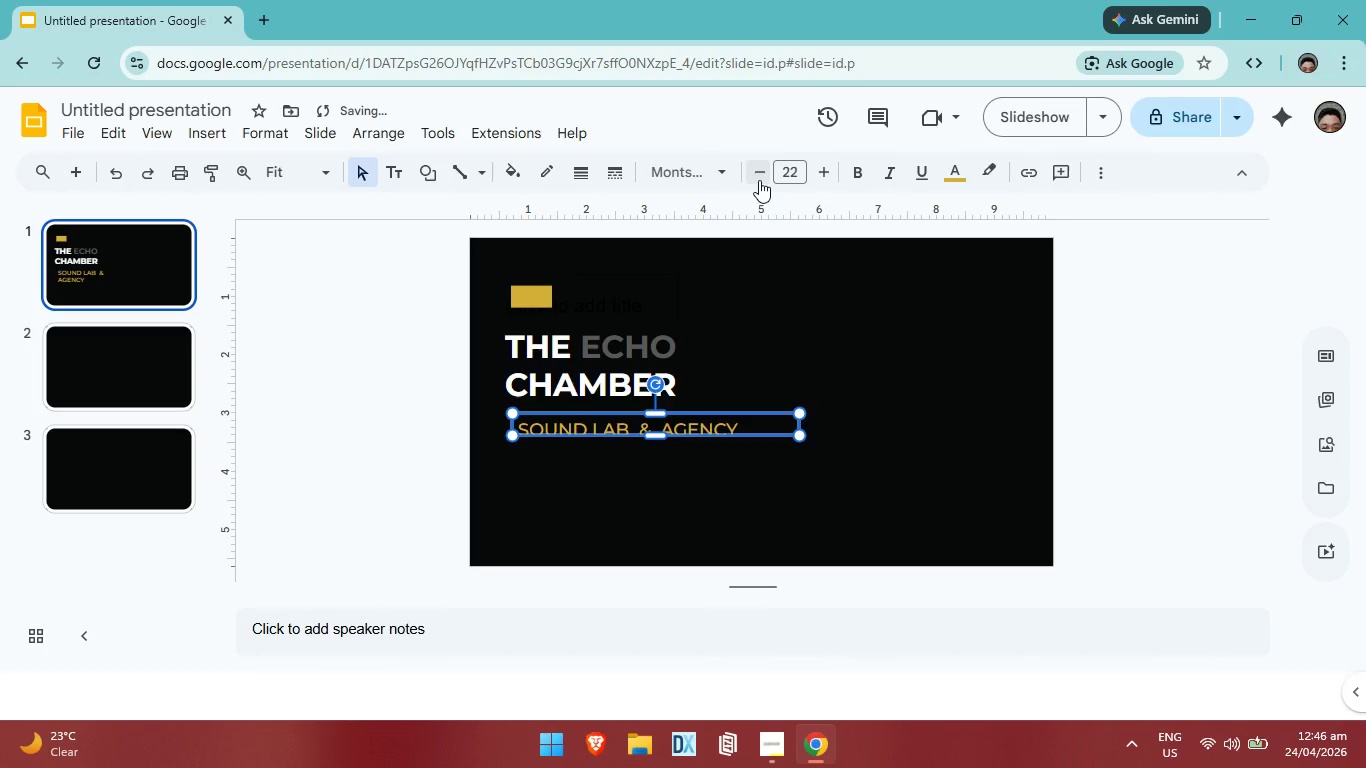 
left_click([759, 180])
 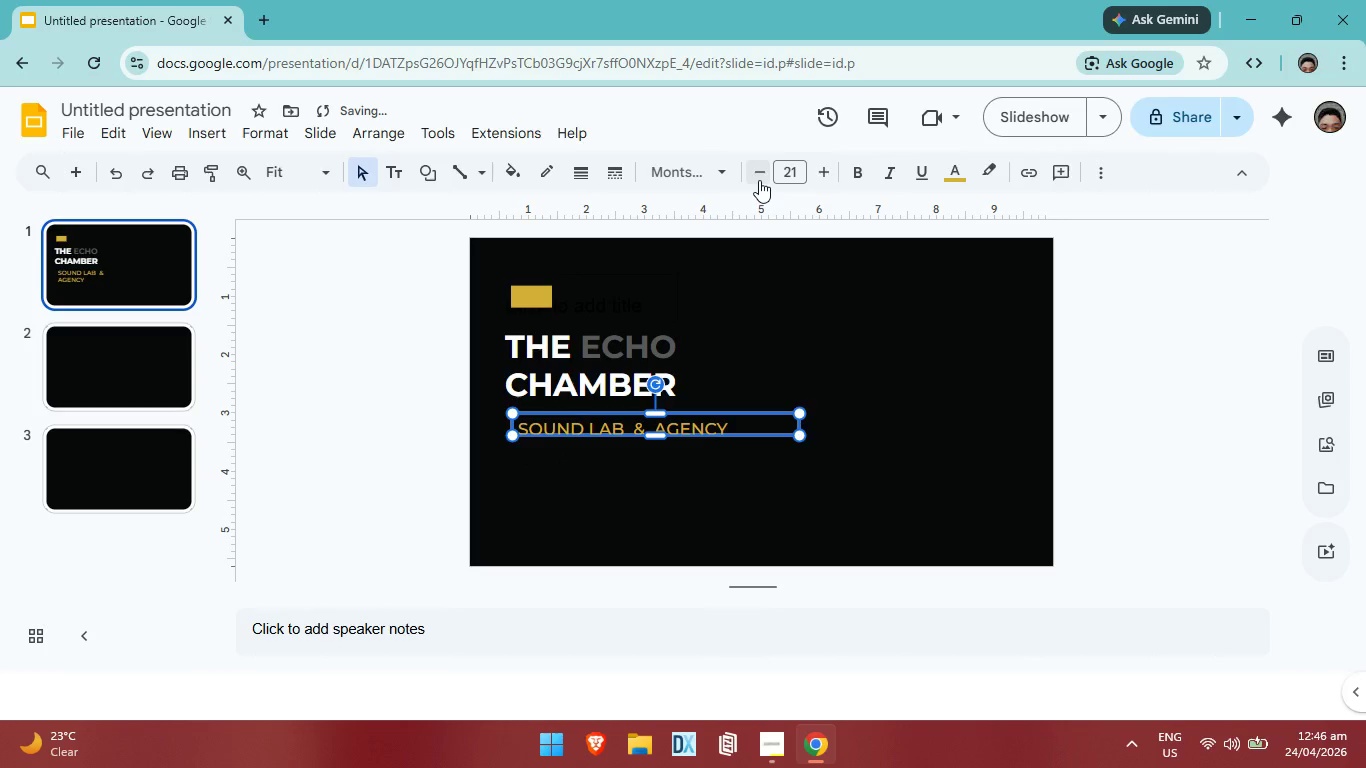 
left_click([759, 180])
 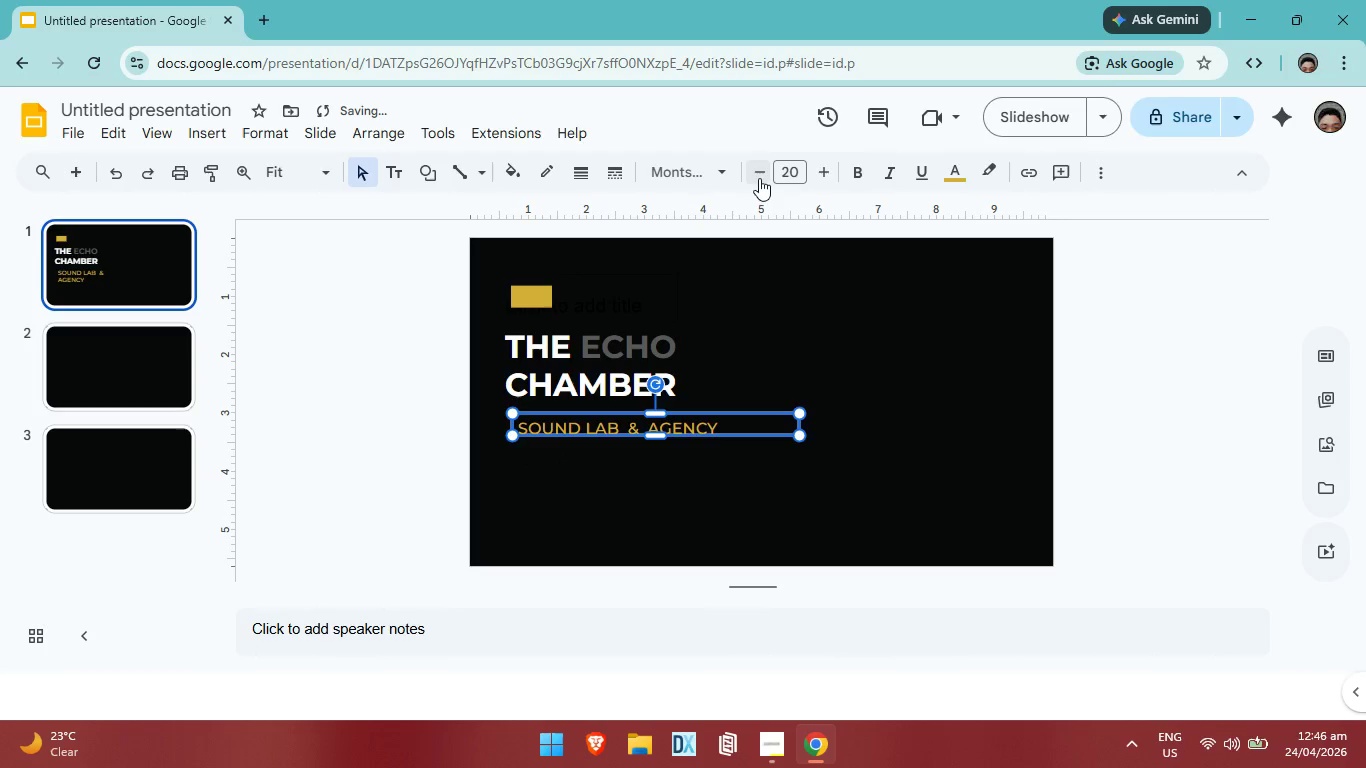 
left_click([759, 178])
 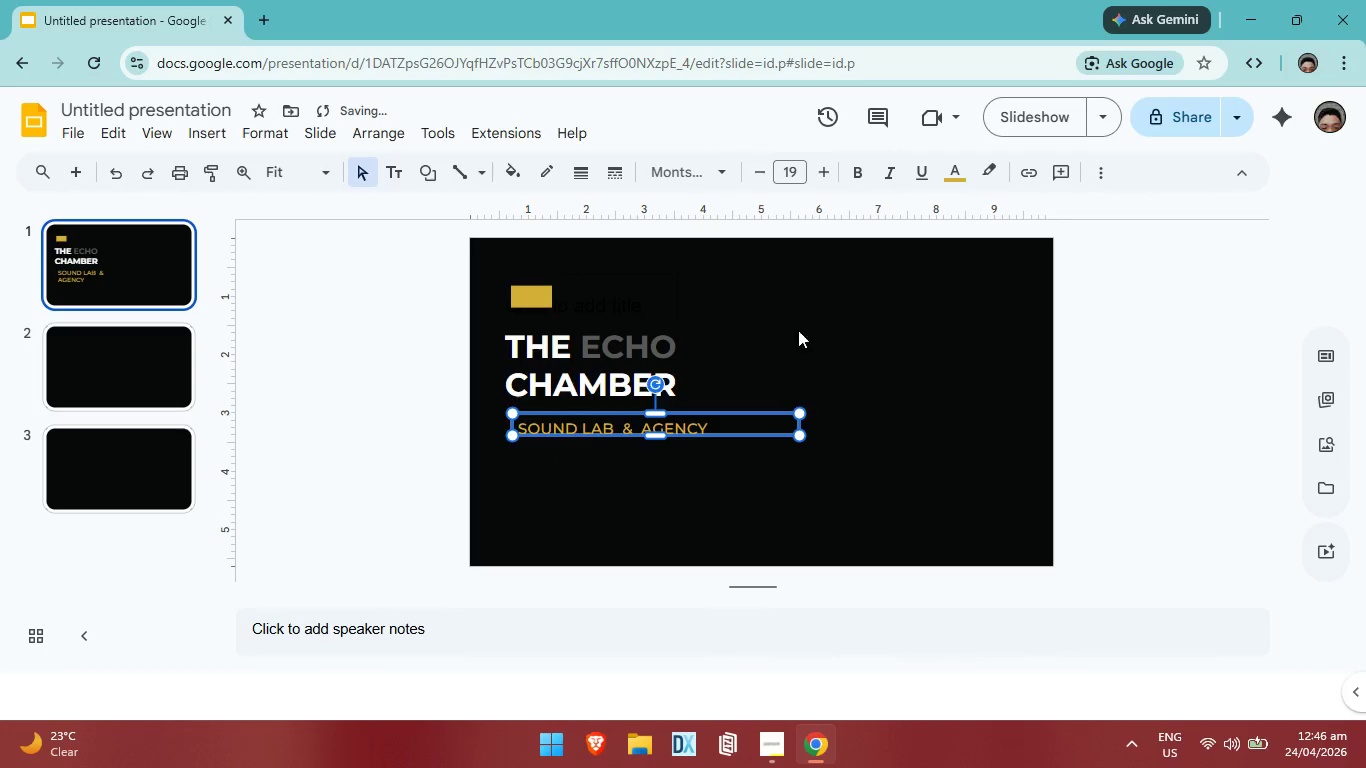 
left_click([866, 383])
 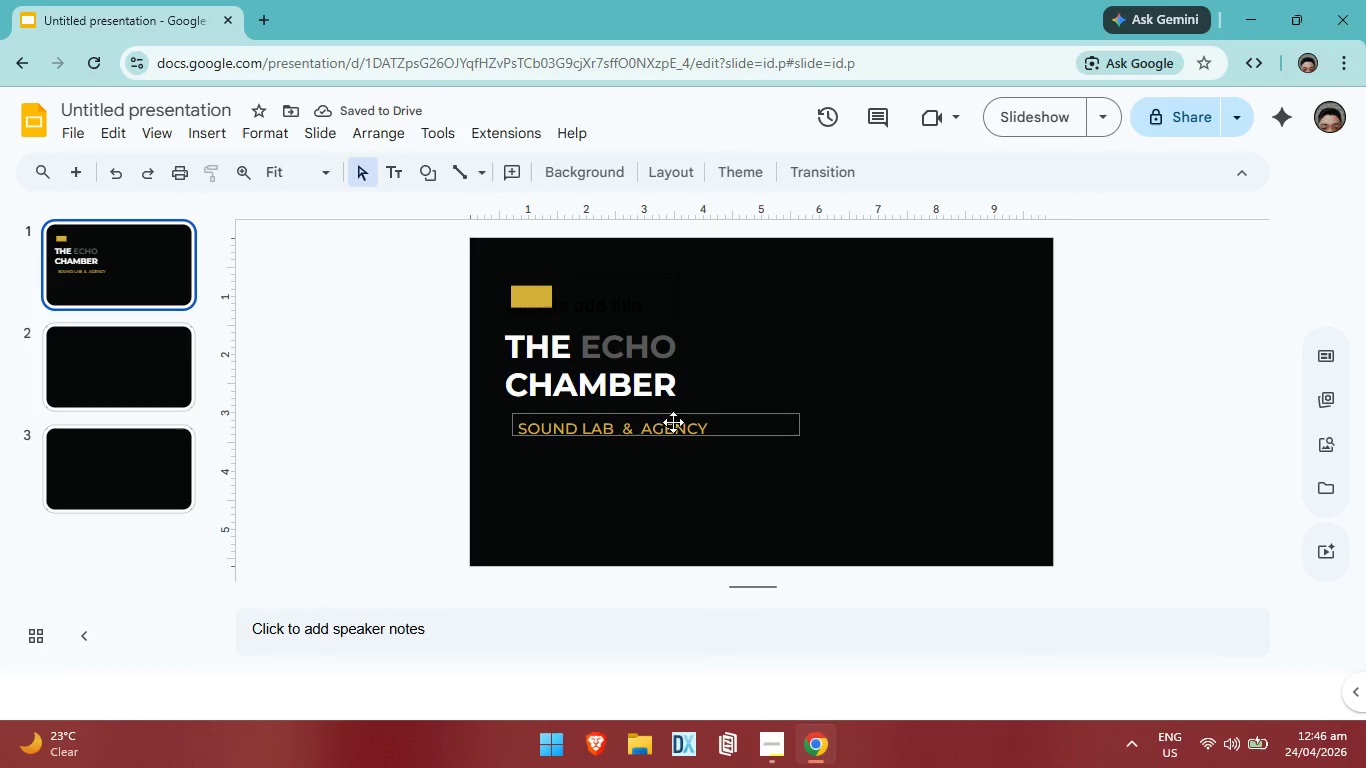 
left_click([665, 429])
 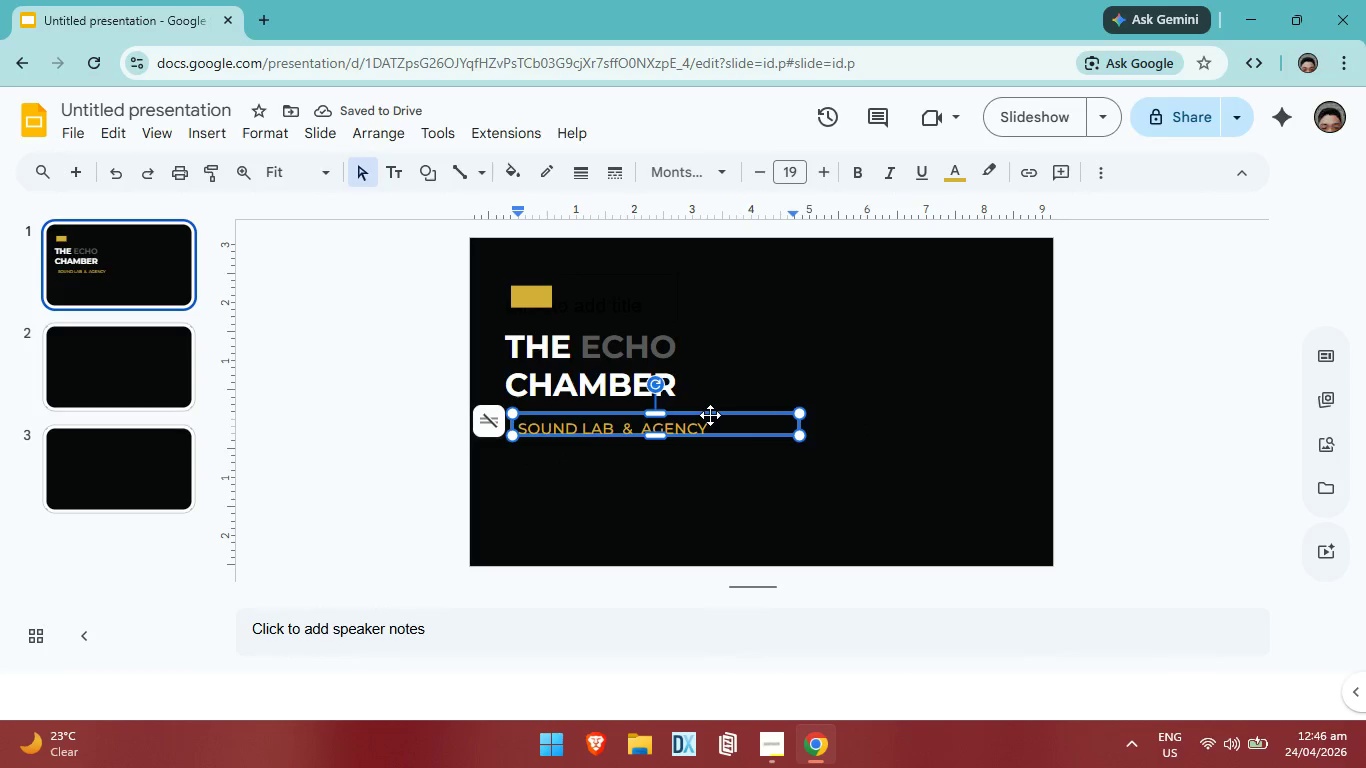 
left_click_drag(start_coordinate=[710, 415], to_coordinate=[693, 412])
 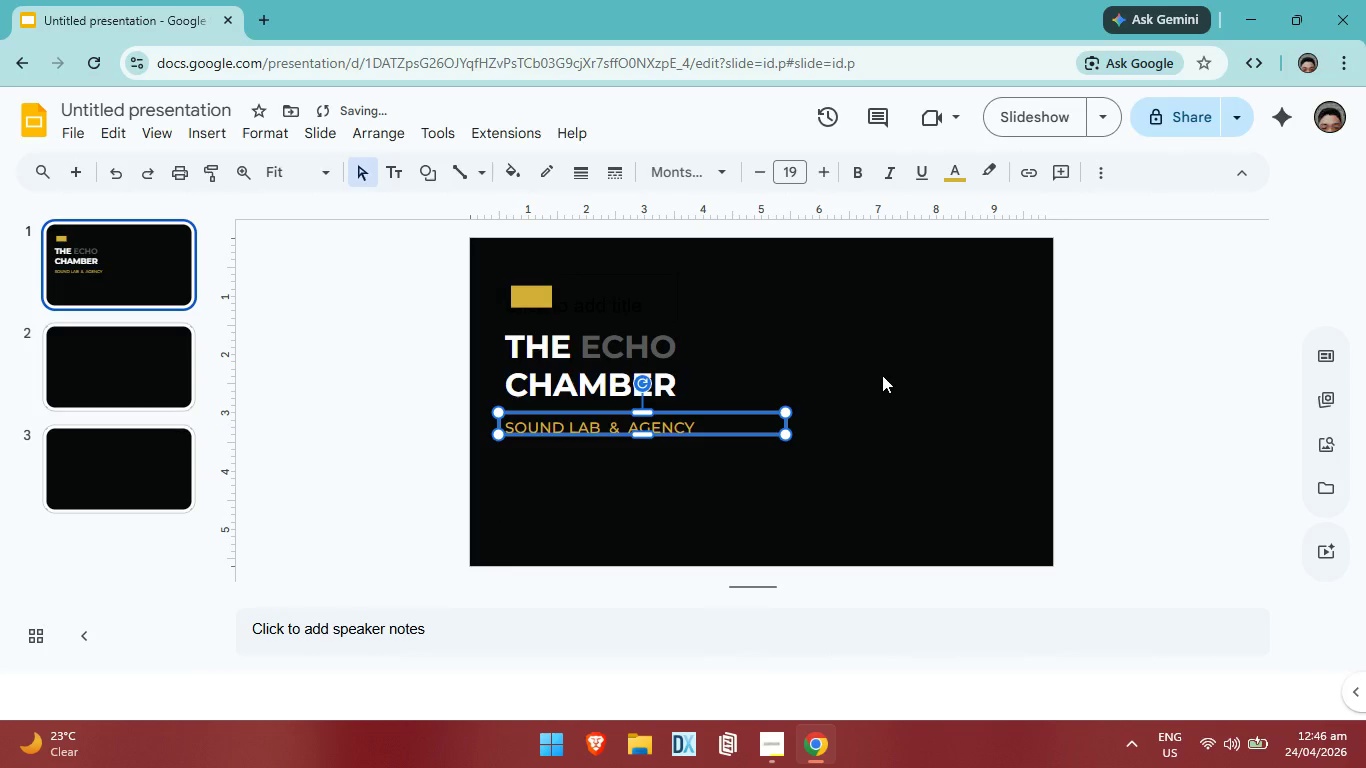 
left_click([882, 375])
 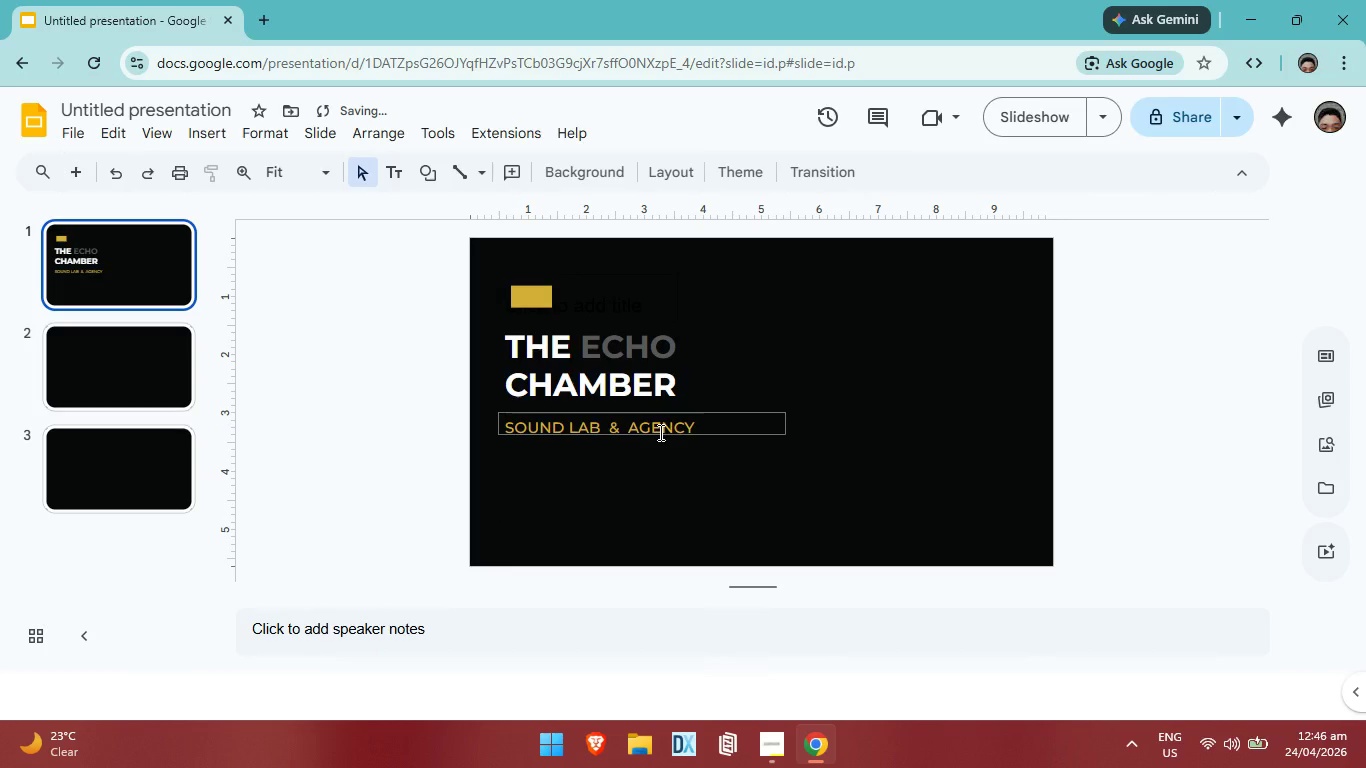 
mouse_move([640, 407])
 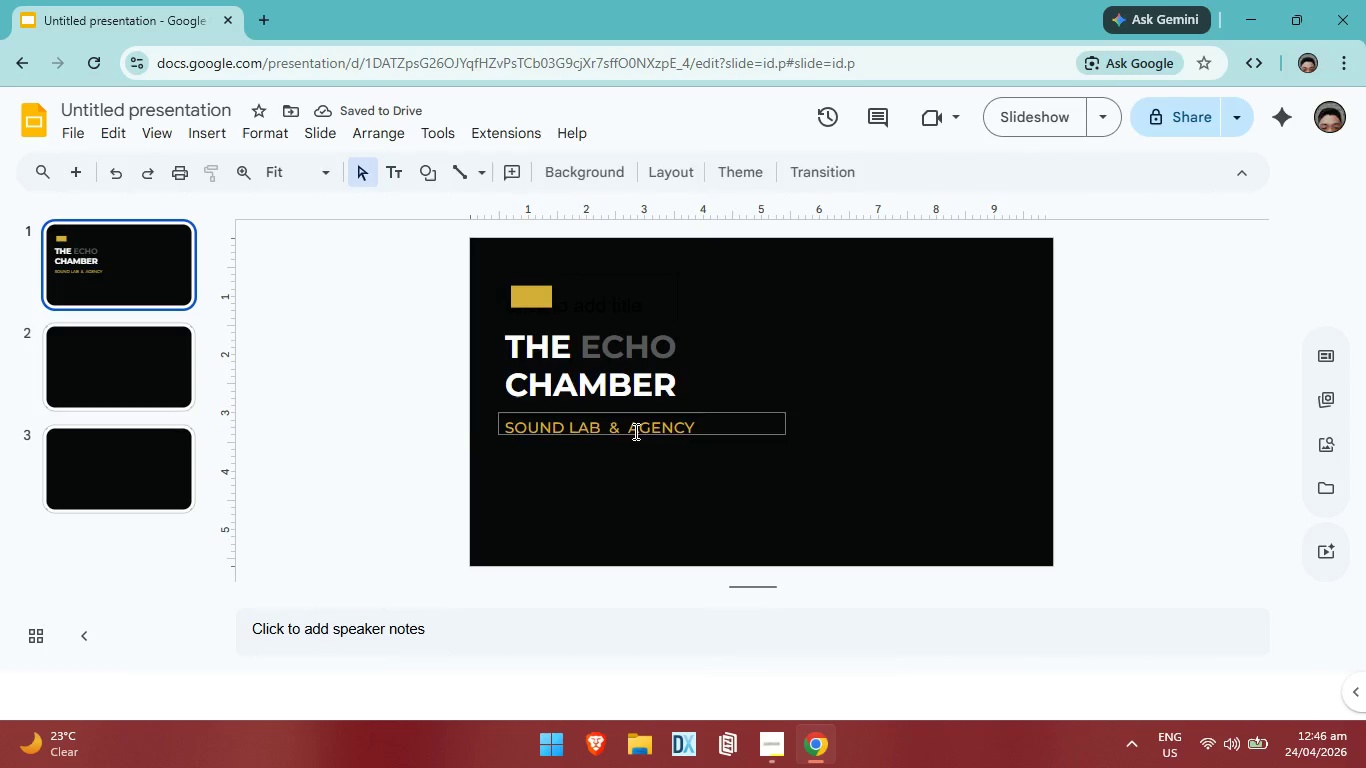 
left_click([634, 431])
 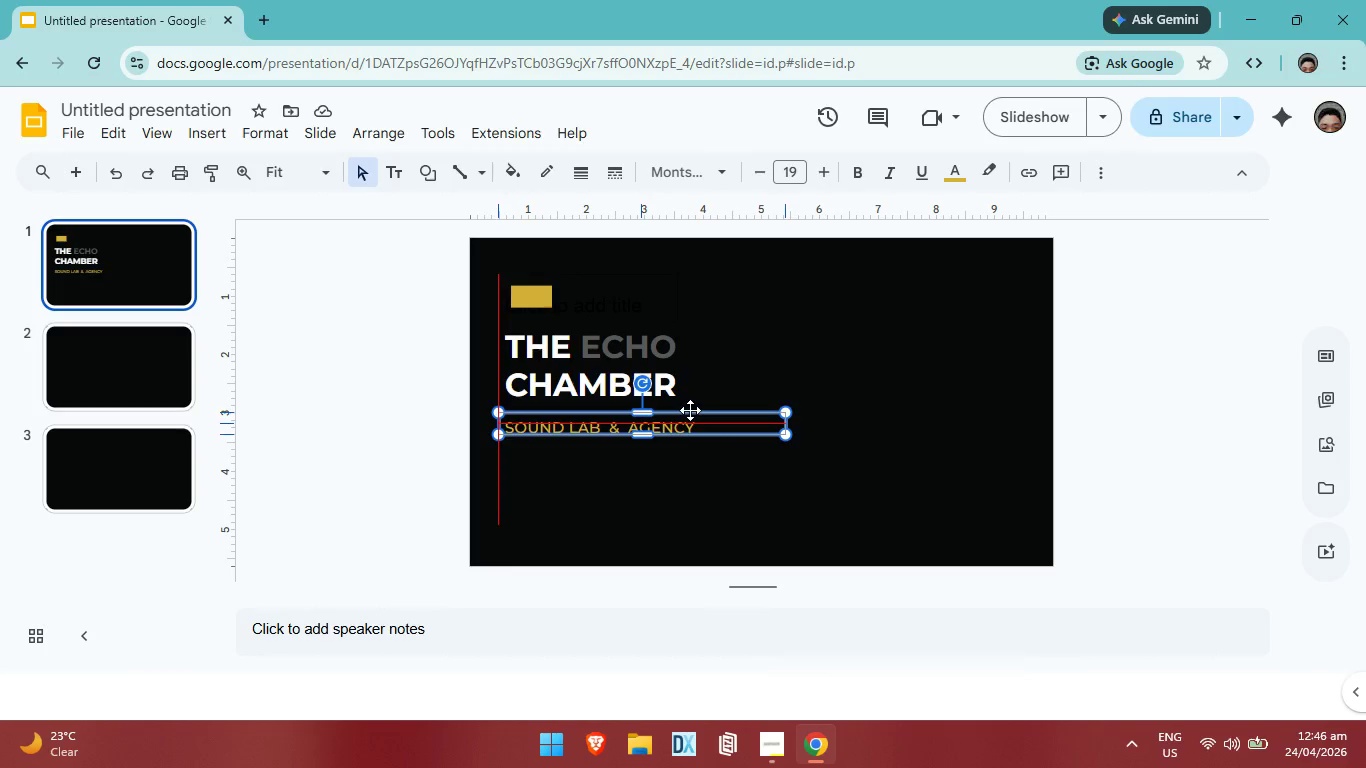 
left_click([856, 372])
 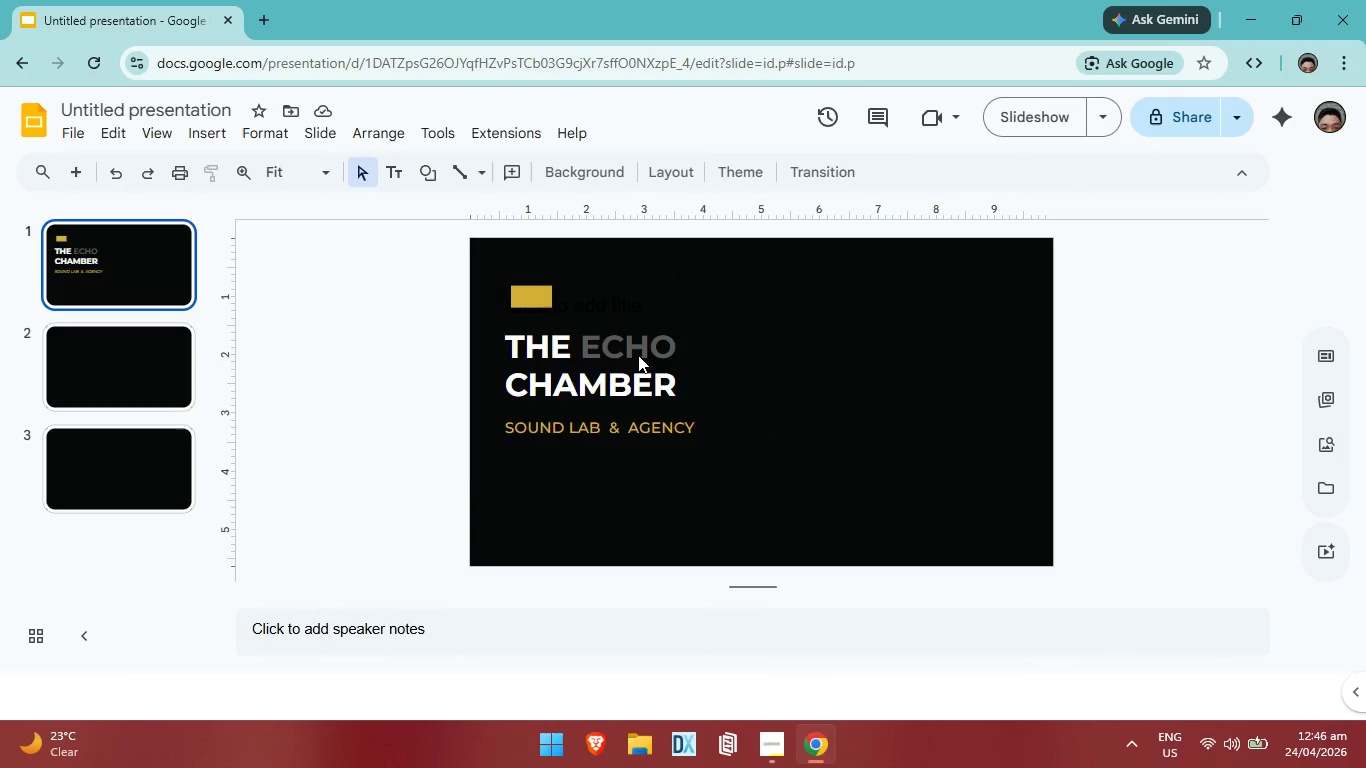 
left_click([638, 355])
 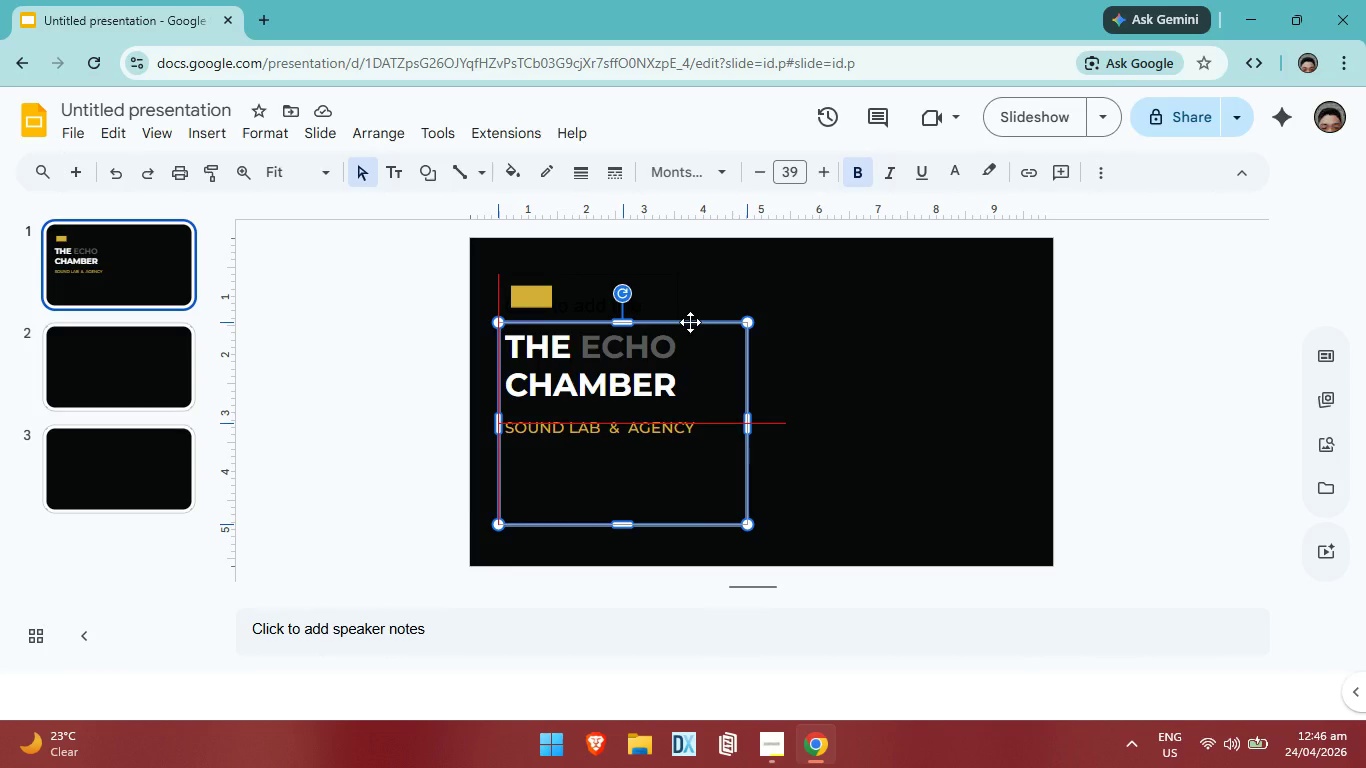 
left_click([811, 363])
 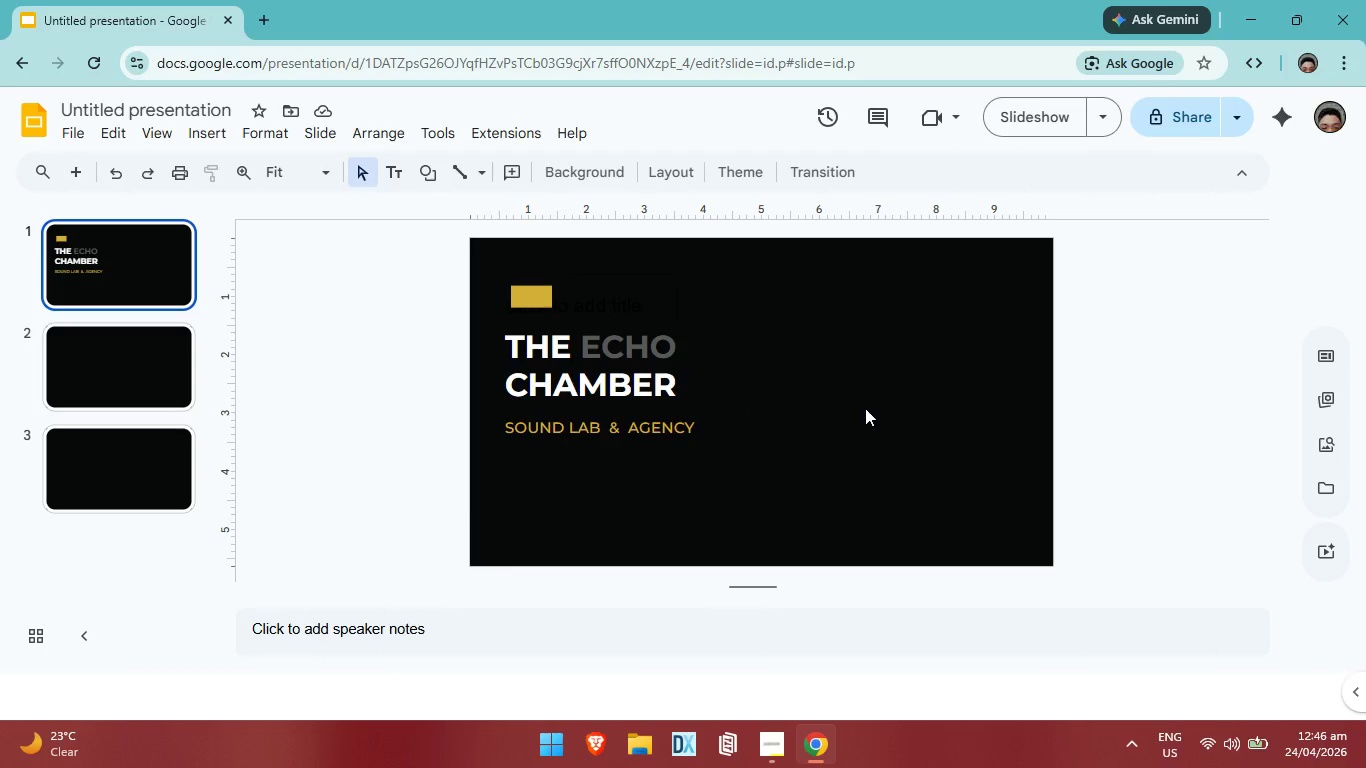 
scroll: coordinate [803, 404], scroll_direction: up, amount: 2.0
 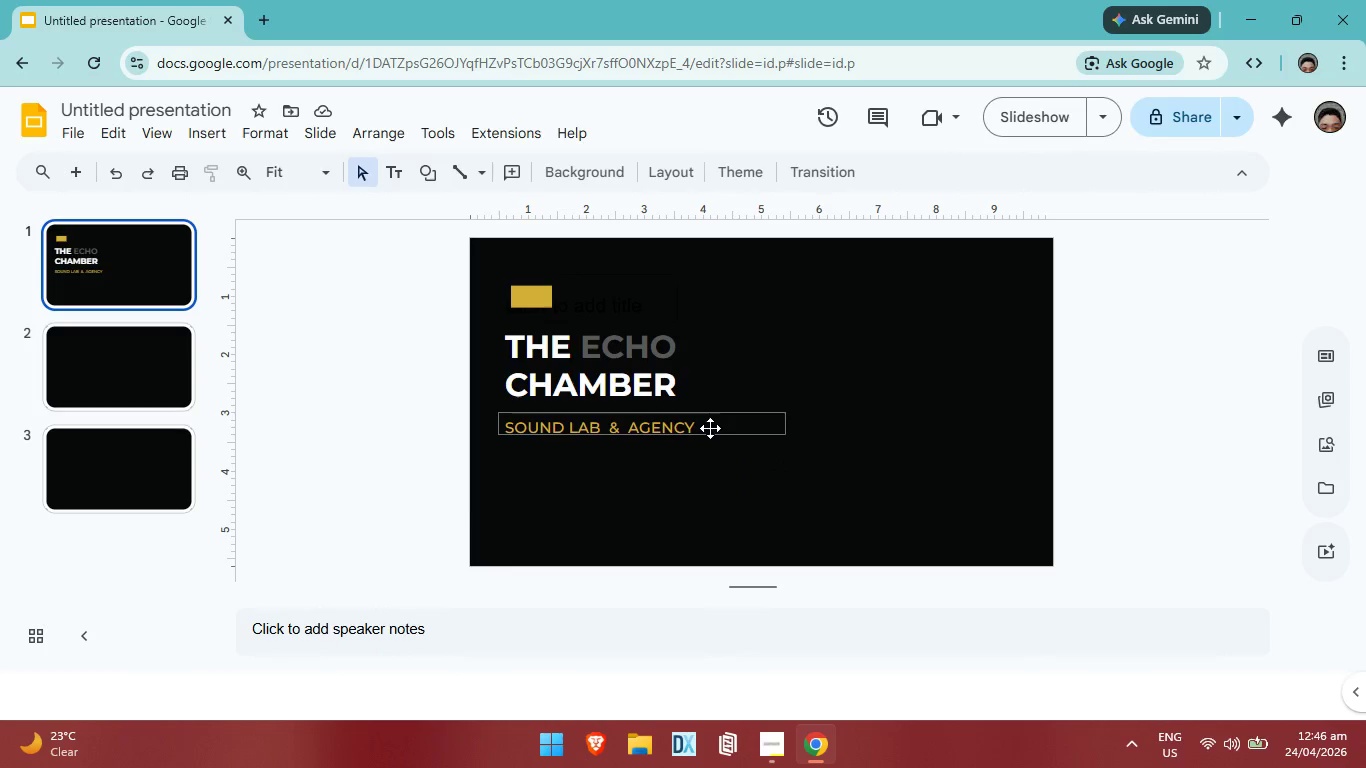 
wait(7.36)
 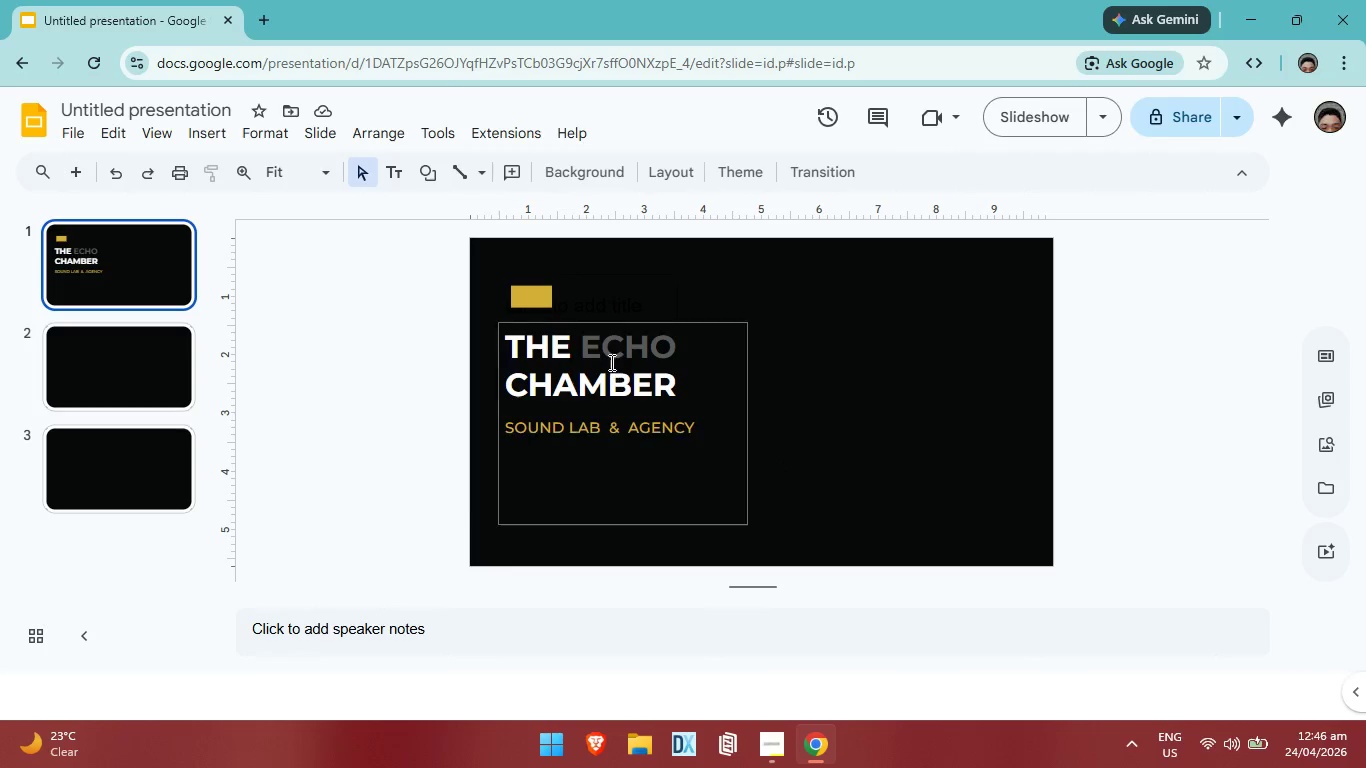 
left_click([714, 433])
 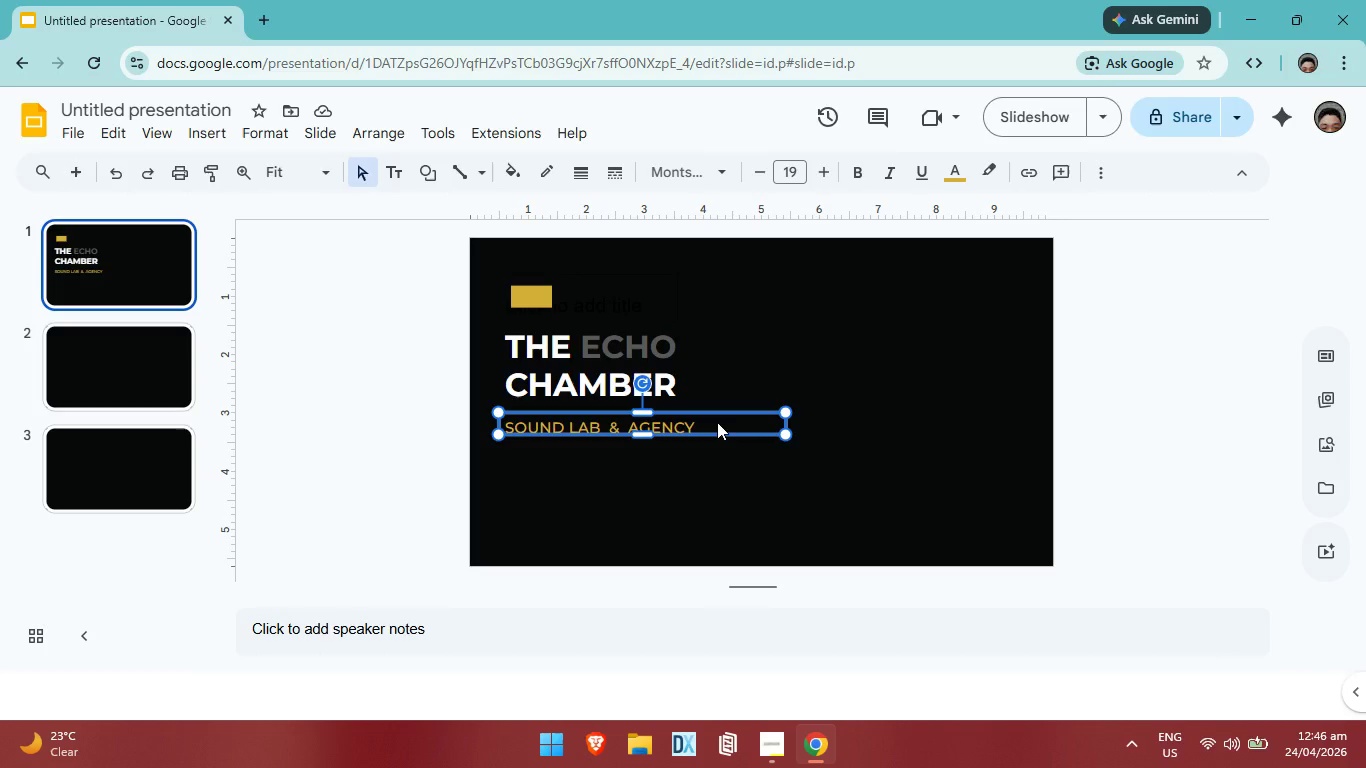 
double_click([717, 422])
 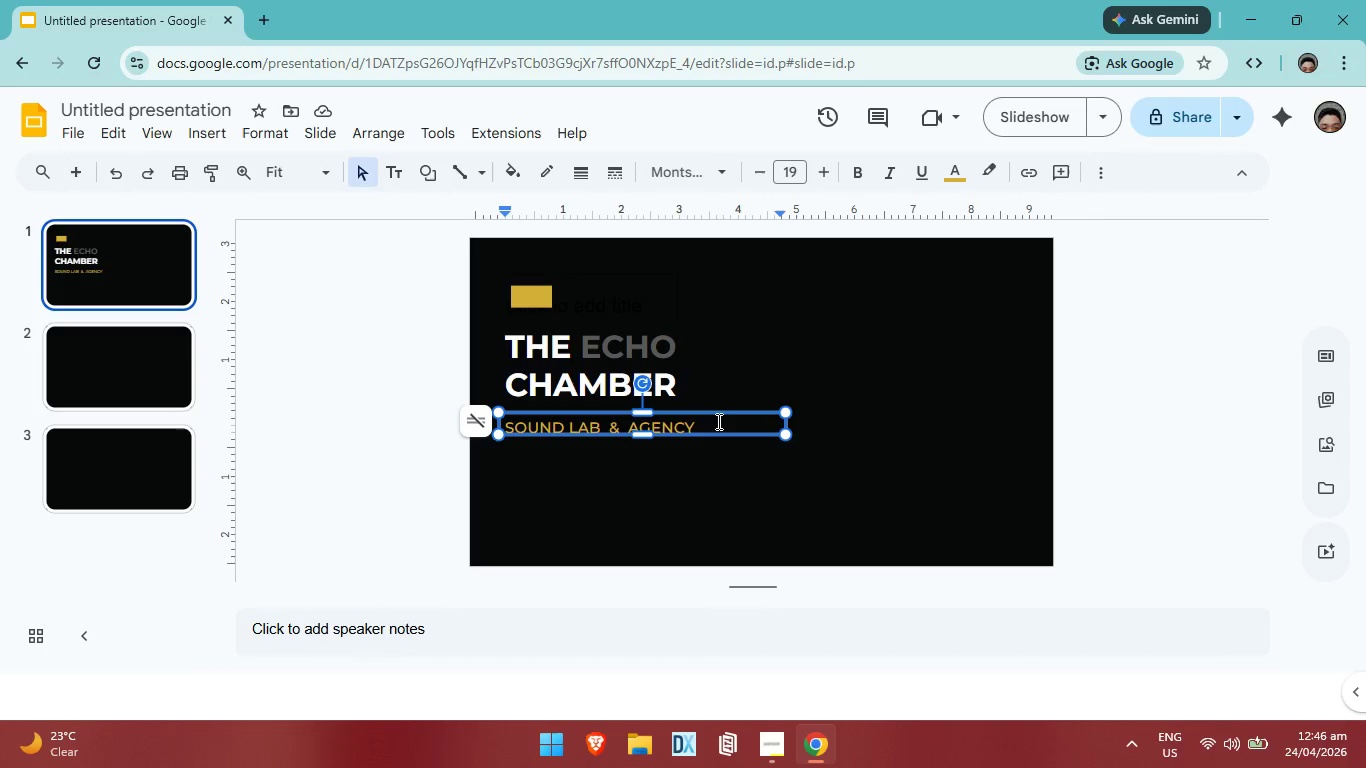 
key(Control+ControlLeft)
 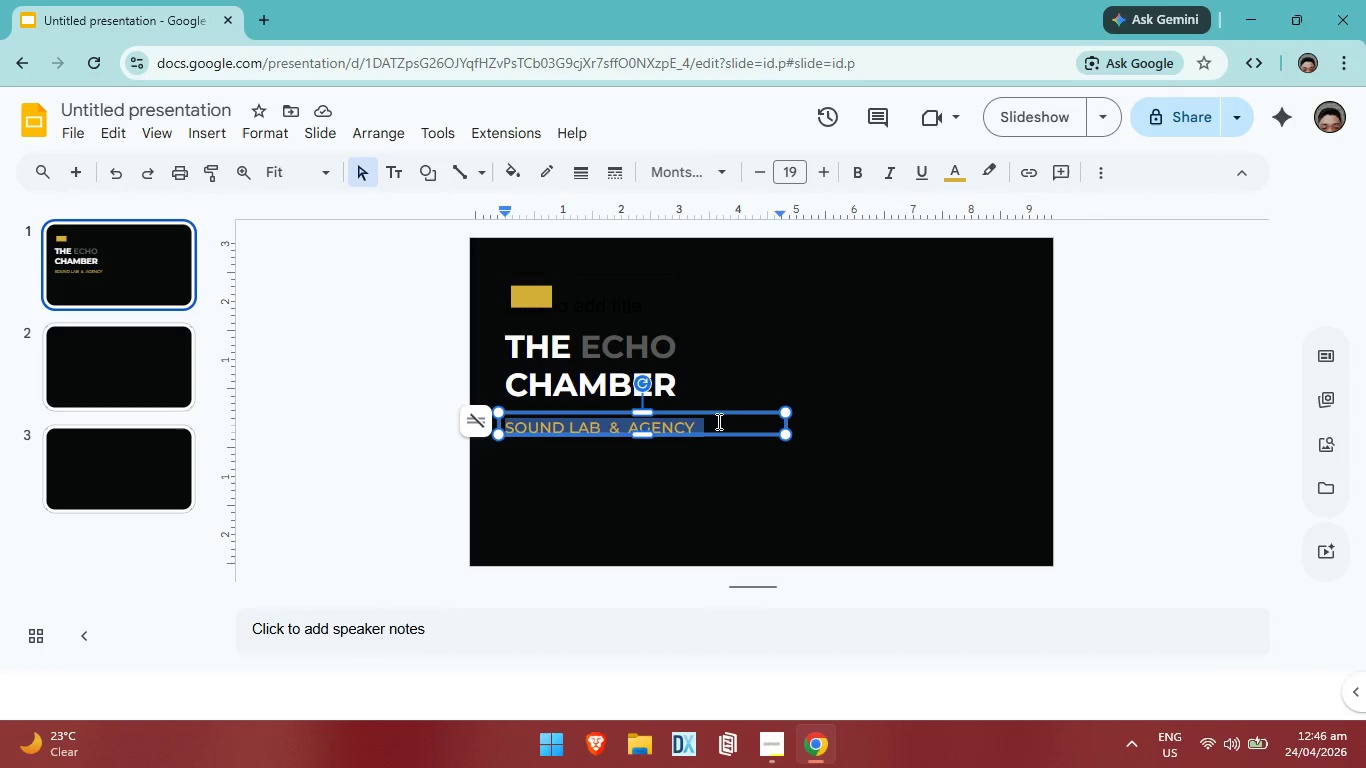 
key(Control+A)
 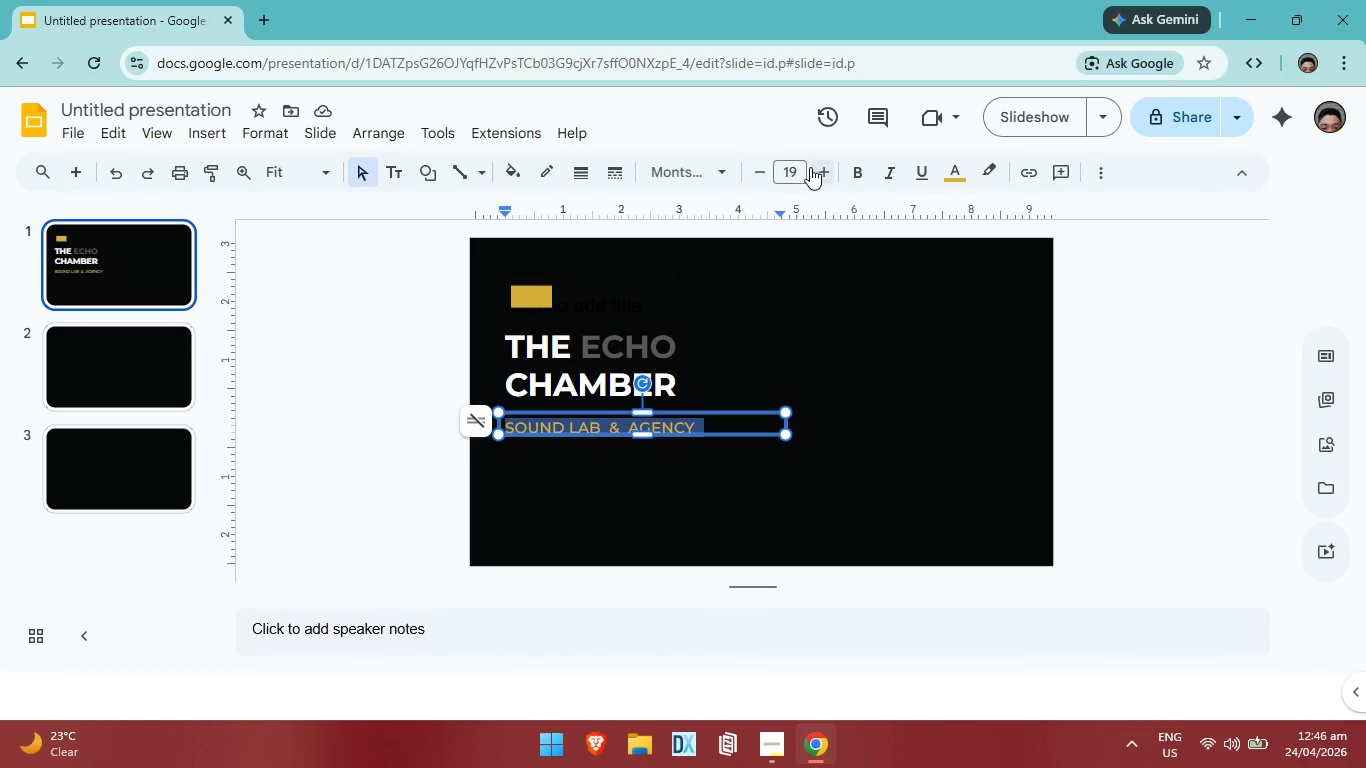 
left_click([818, 168])
 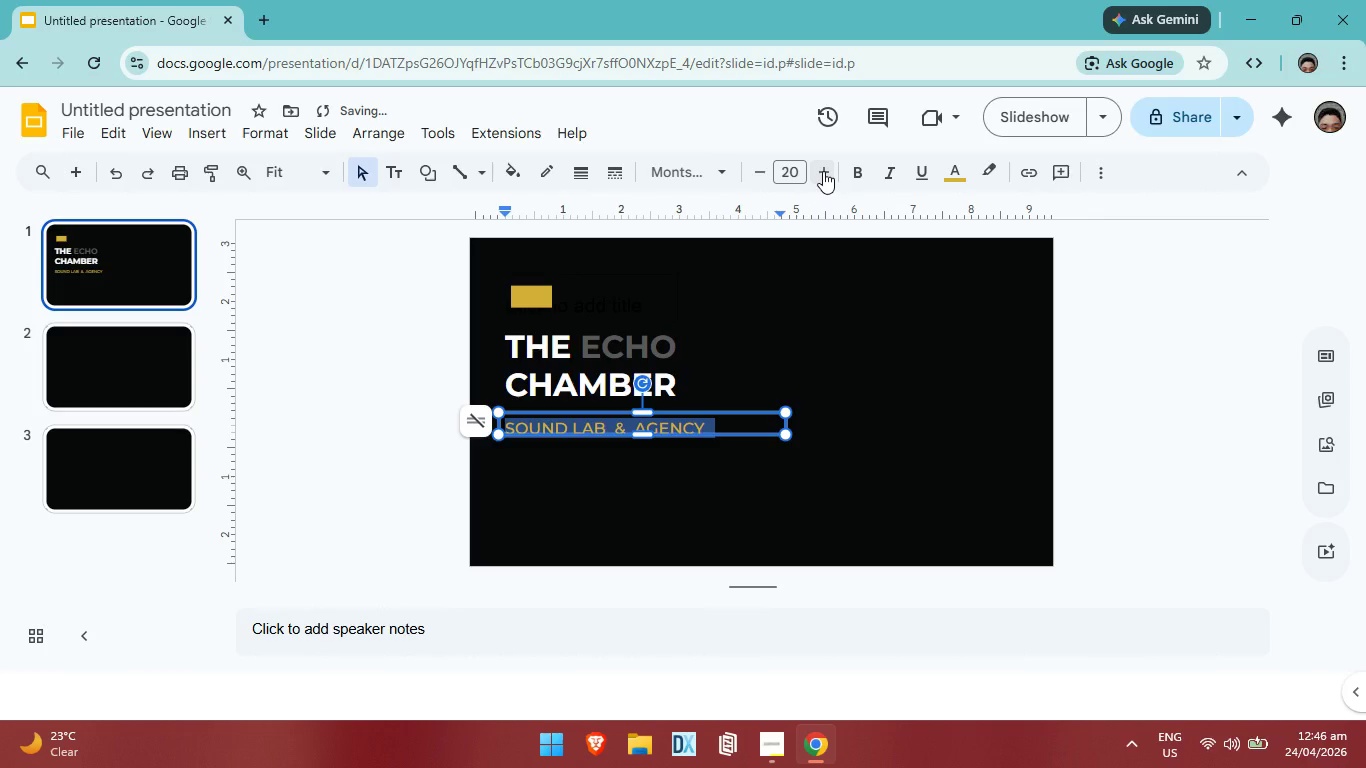 
left_click([823, 171])
 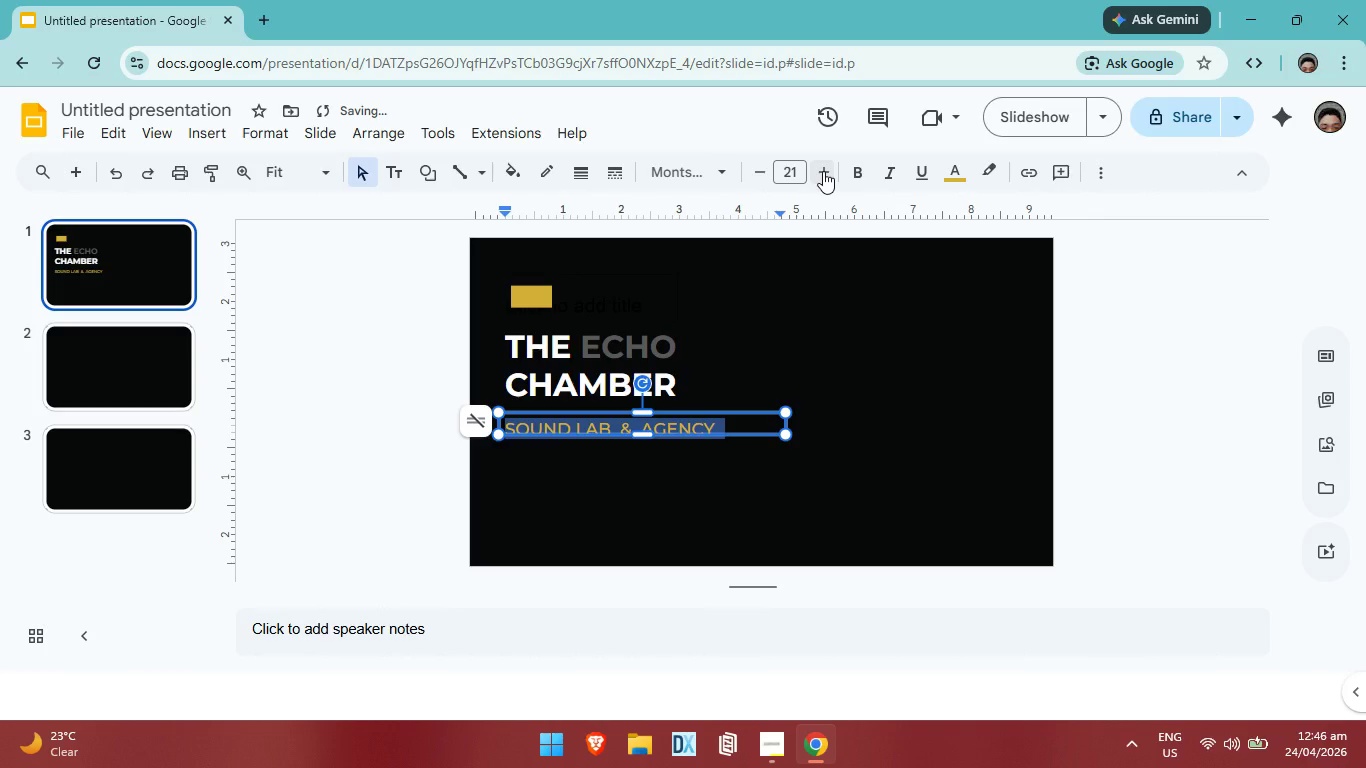 
left_click([823, 171])
 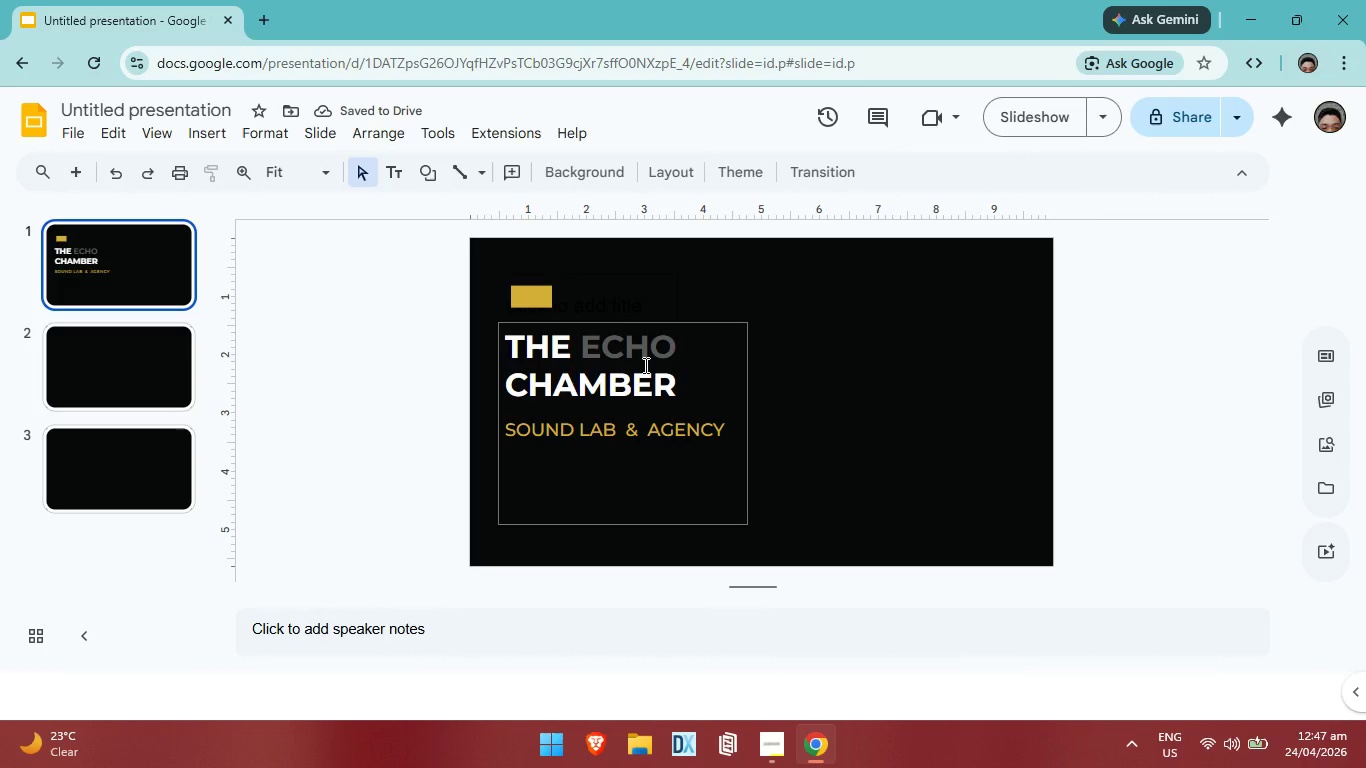 
wait(6.72)
 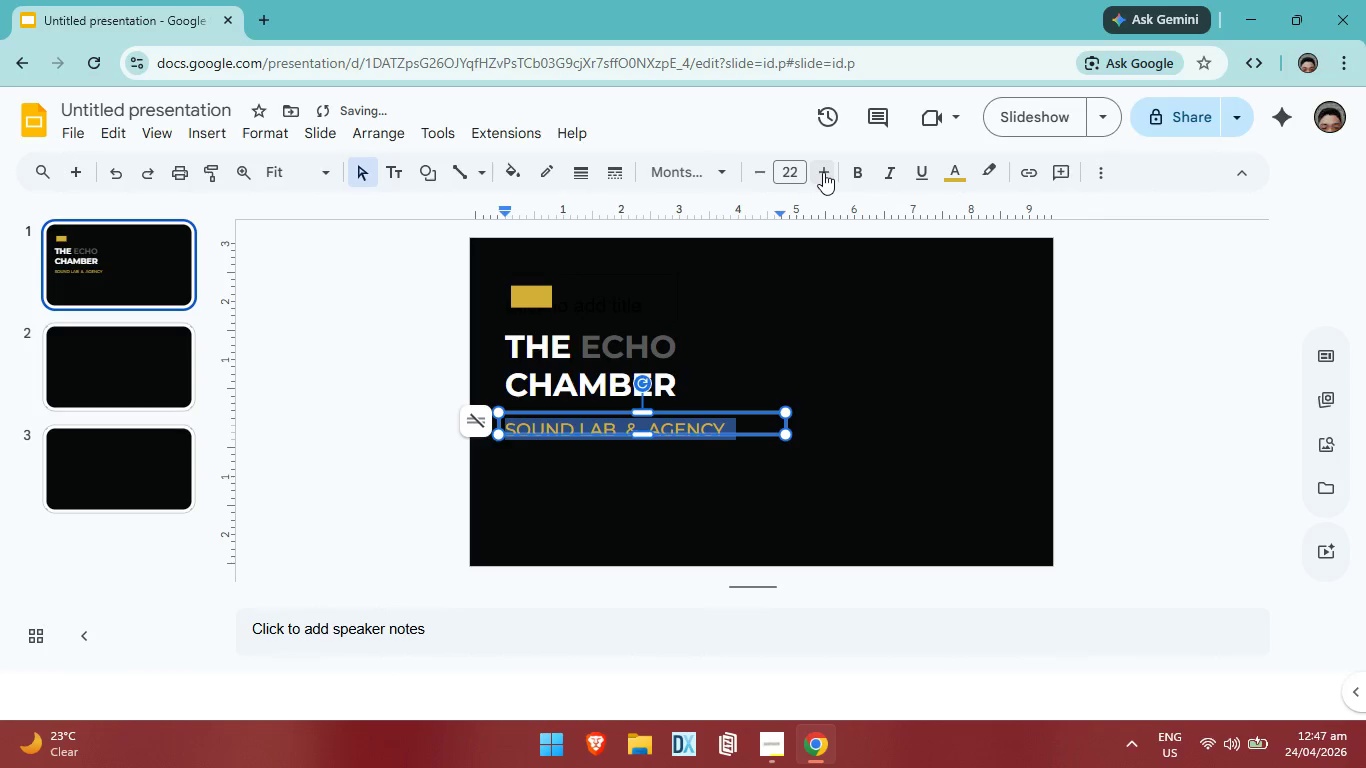 
double_click([672, 437])
 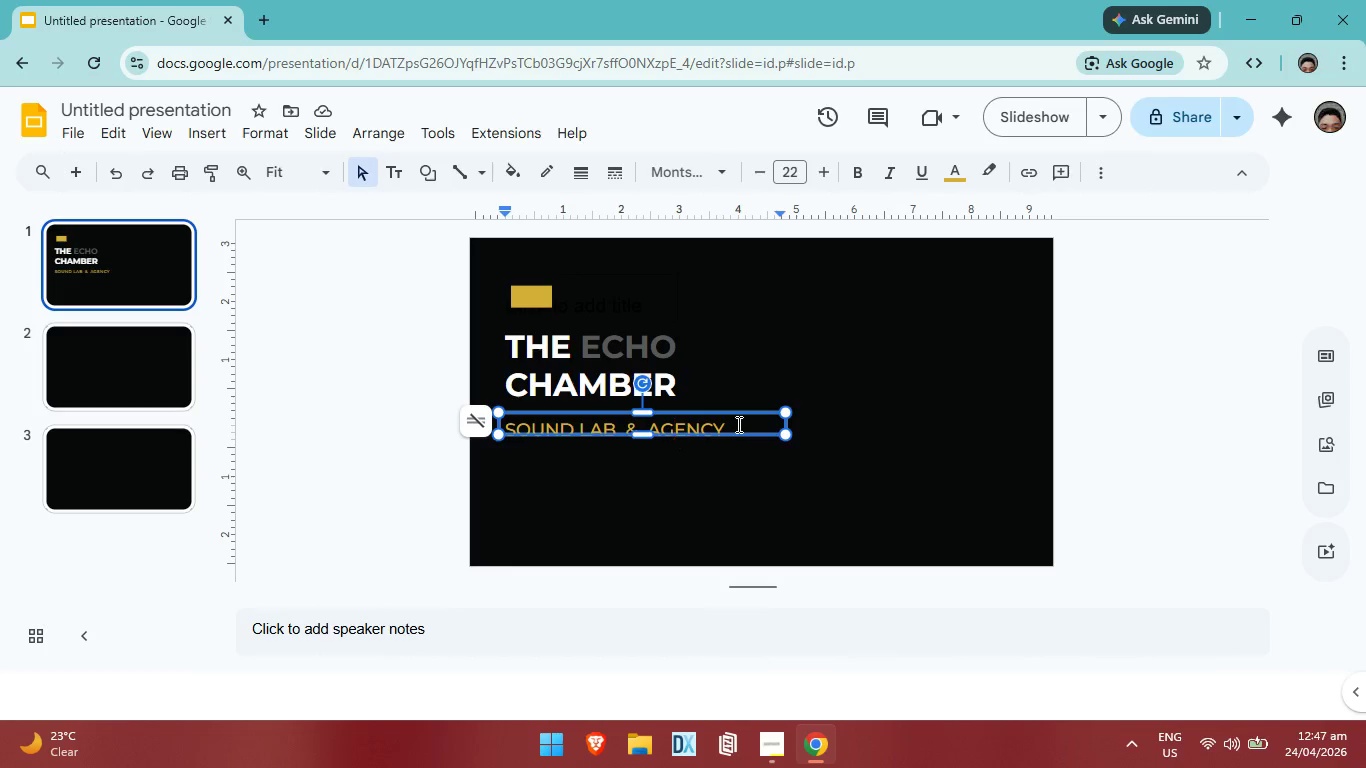 
left_click([737, 424])
 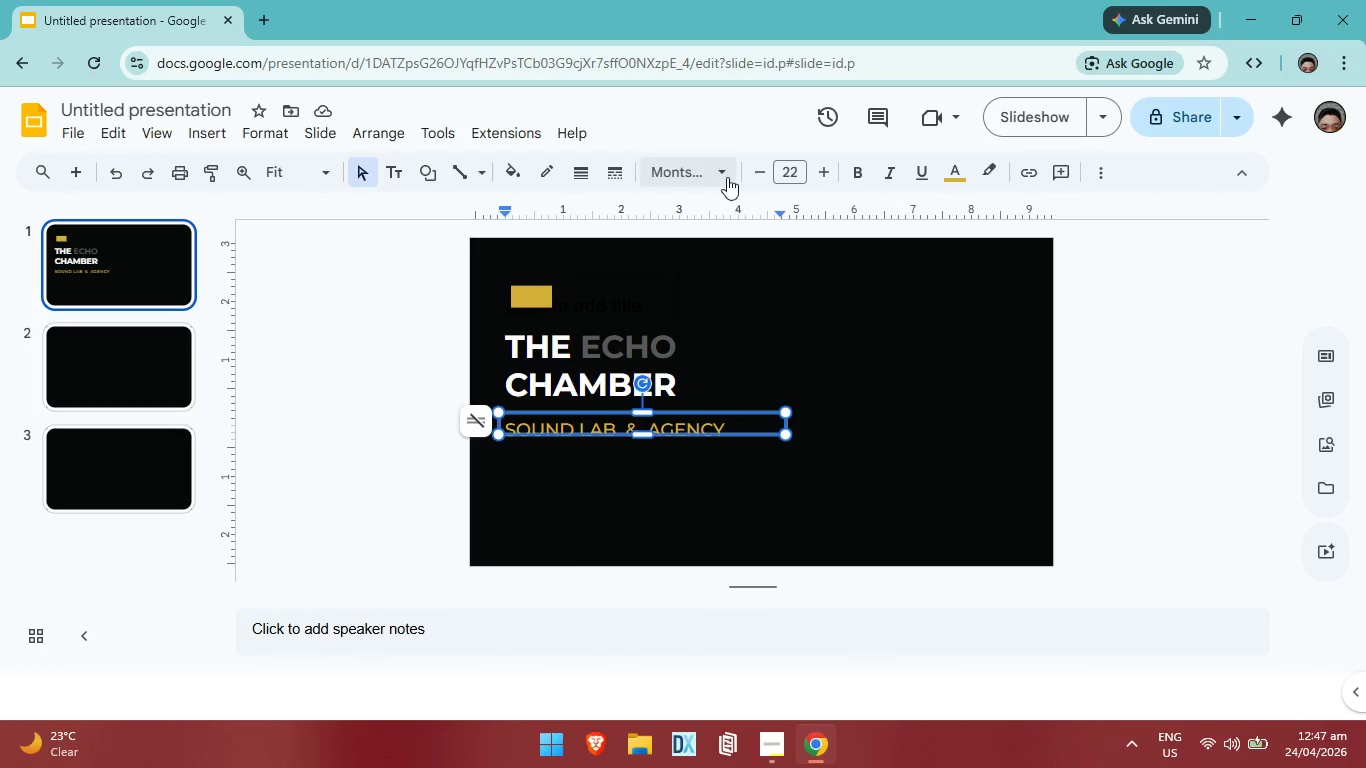 
left_click([721, 175])
 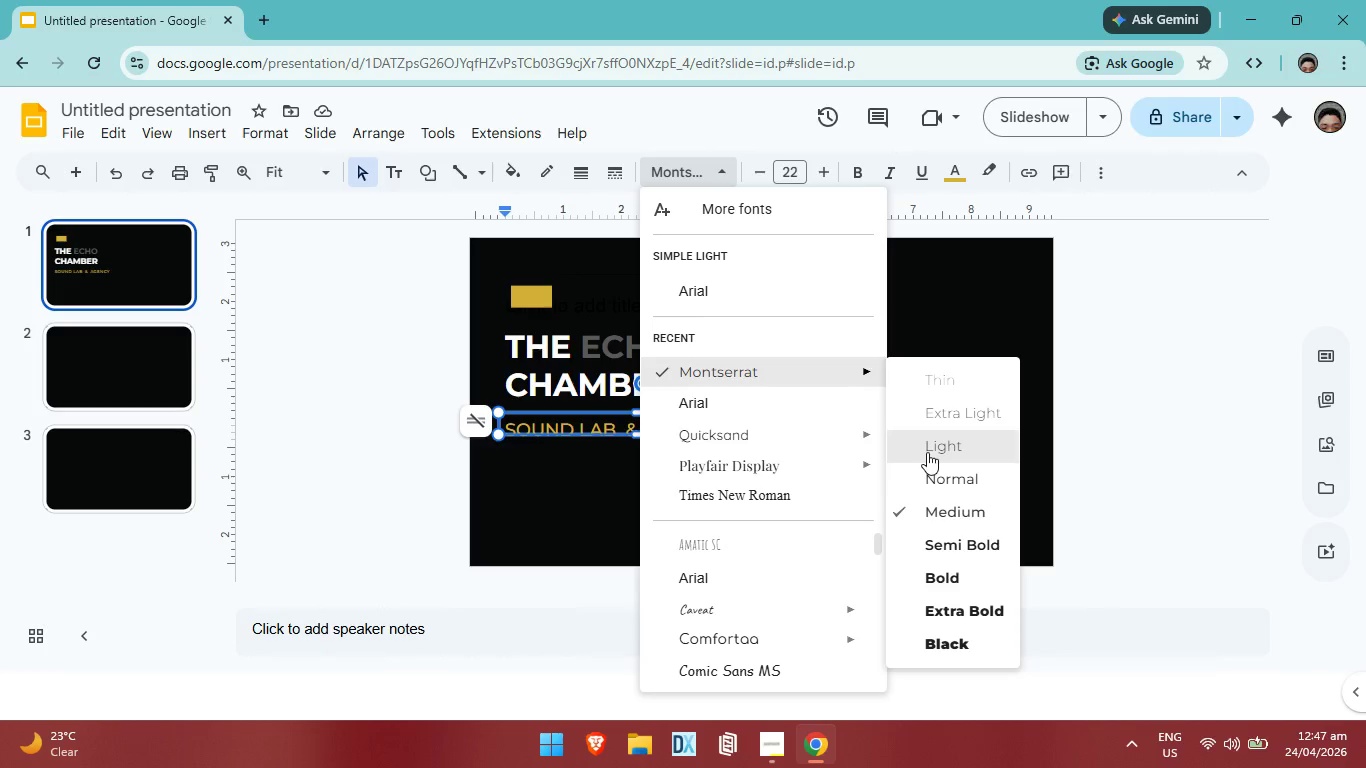 
left_click([935, 478])
 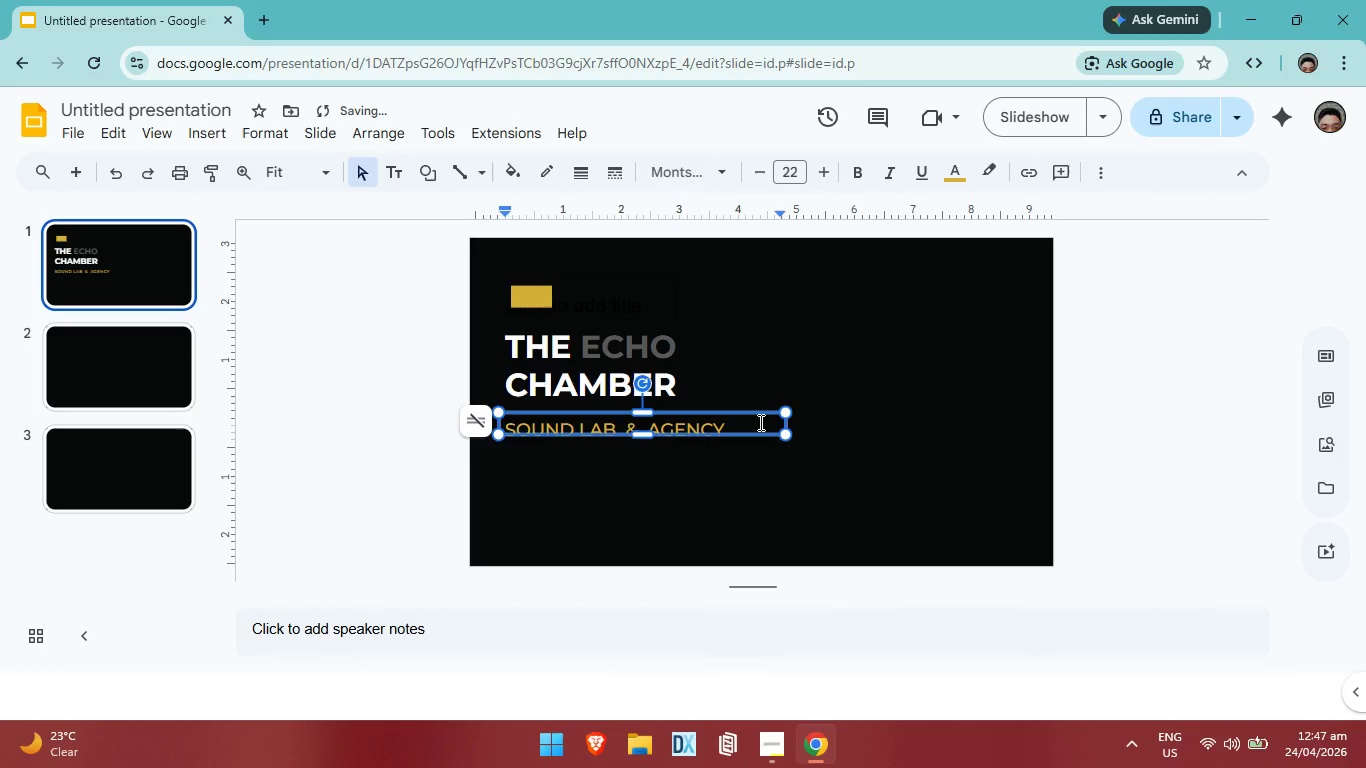 
key(Control+ControlLeft)
 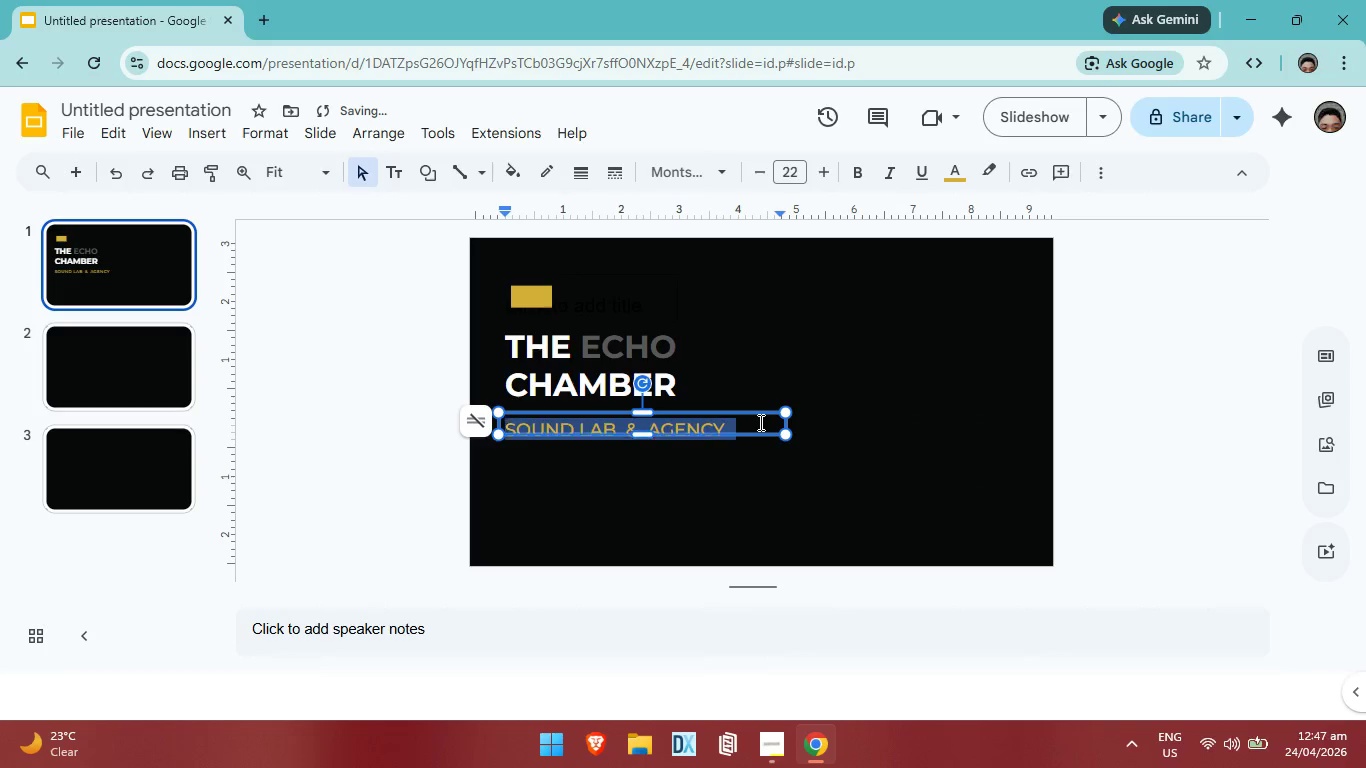 
key(Control+A)
 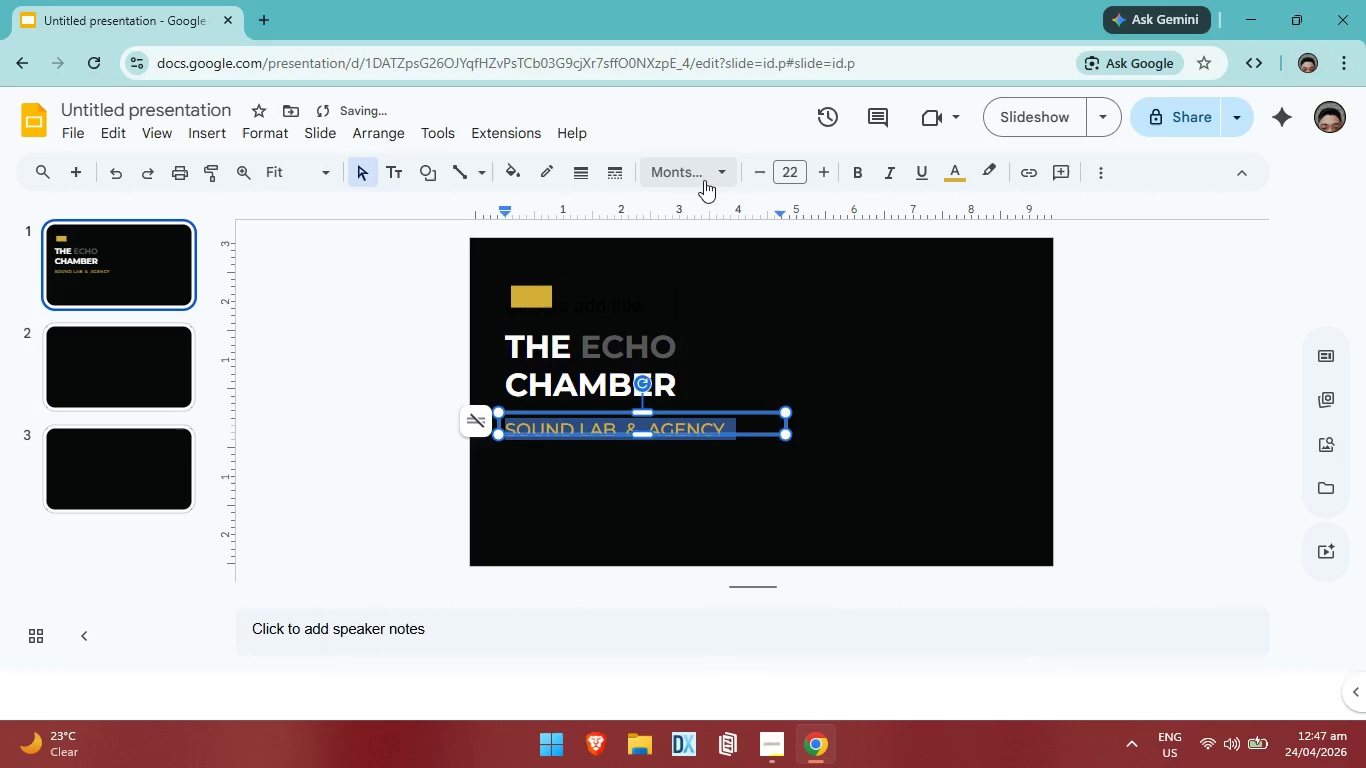 
left_click([708, 174])
 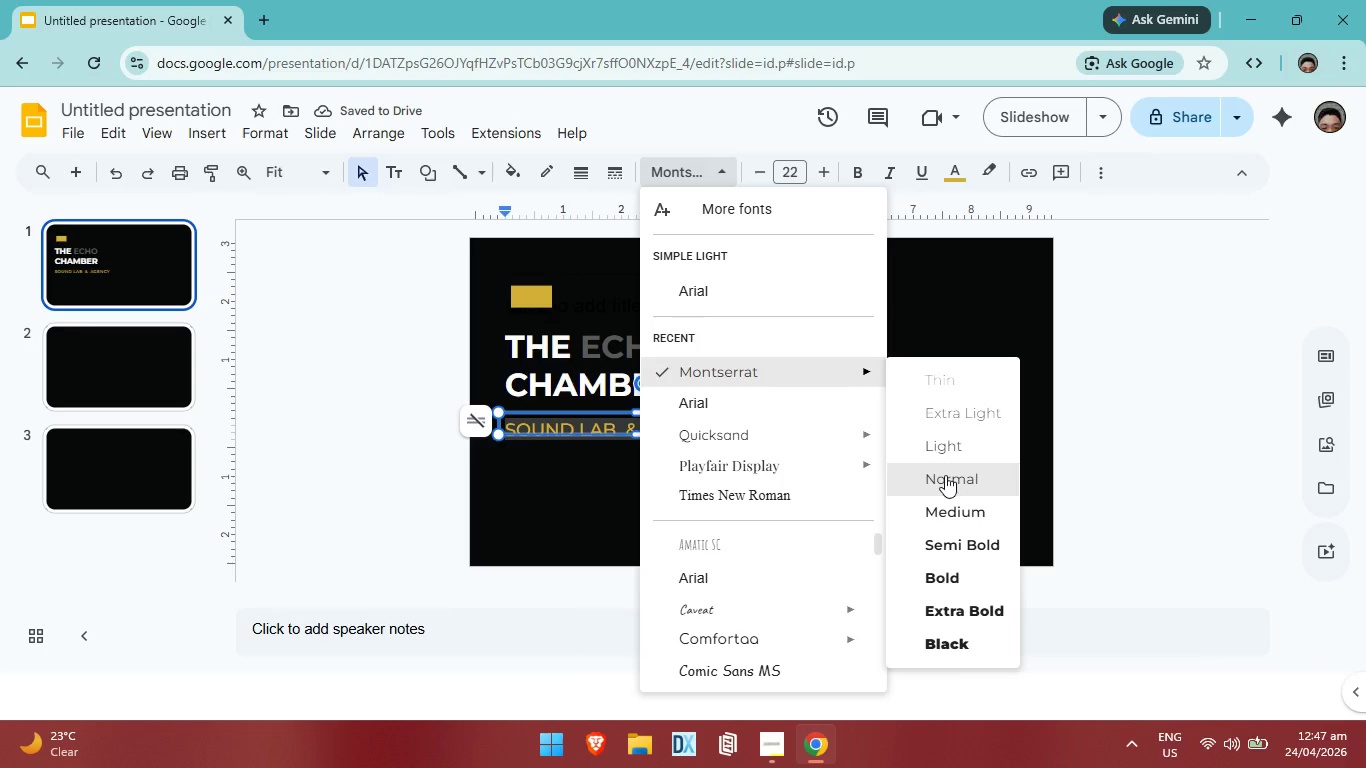 
left_click([950, 449])
 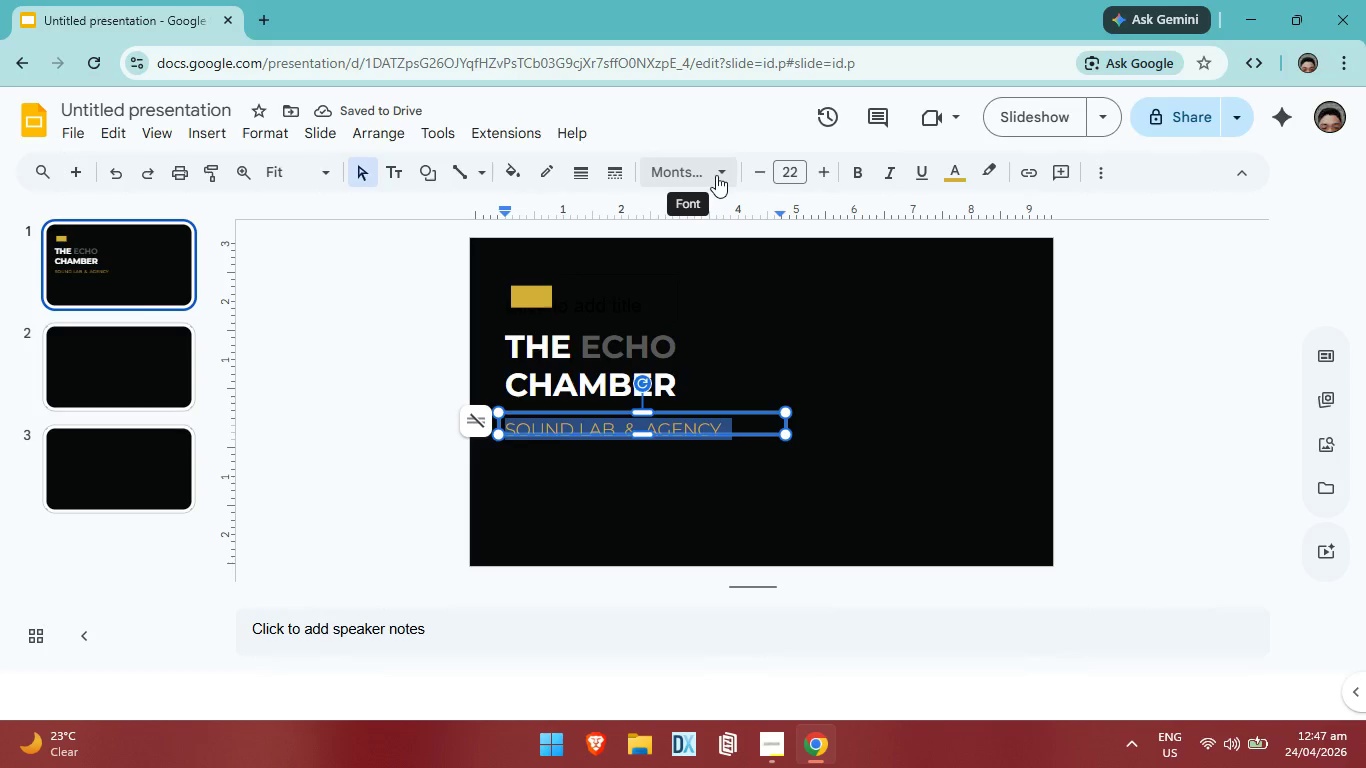 
left_click([723, 170])
 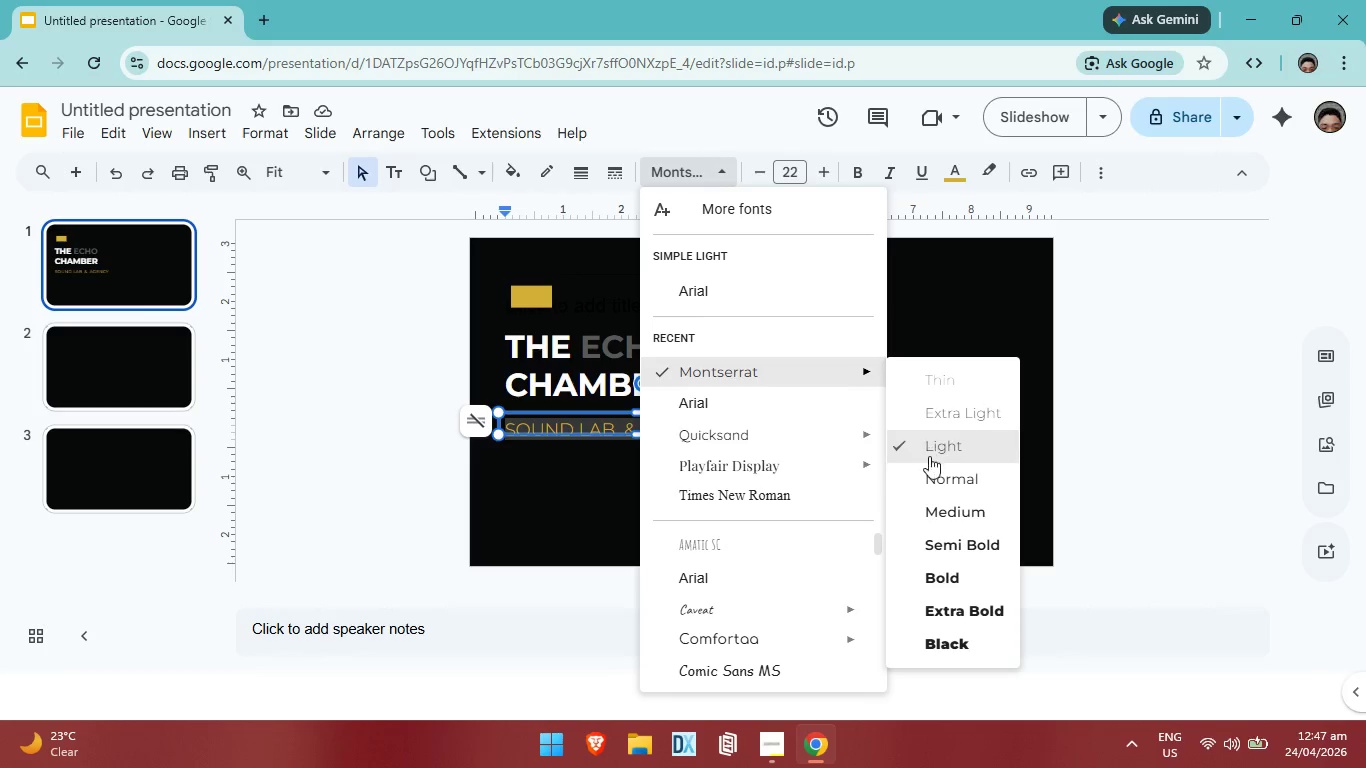 
left_click([889, 443])
 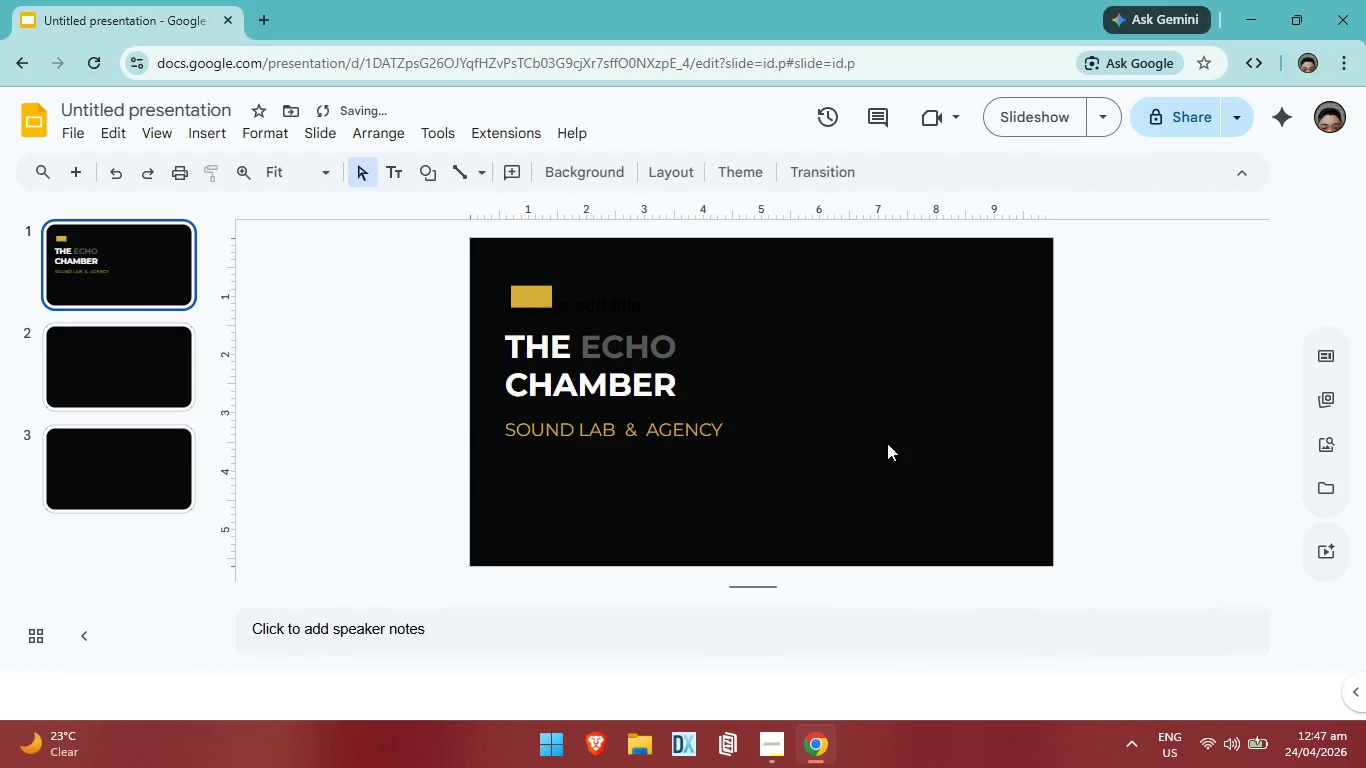 
scroll: coordinate [840, 396], scroll_direction: up, amount: 2.0
 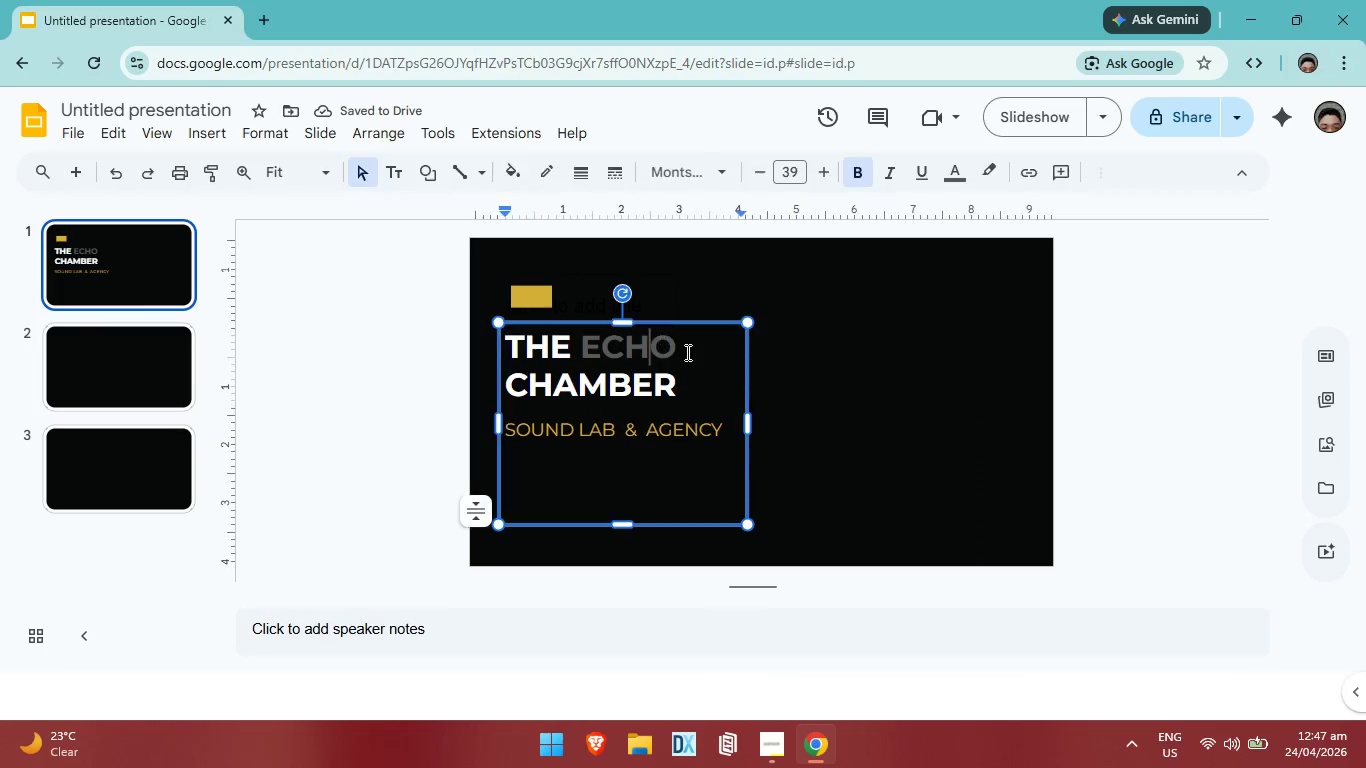 
double_click([689, 352])
 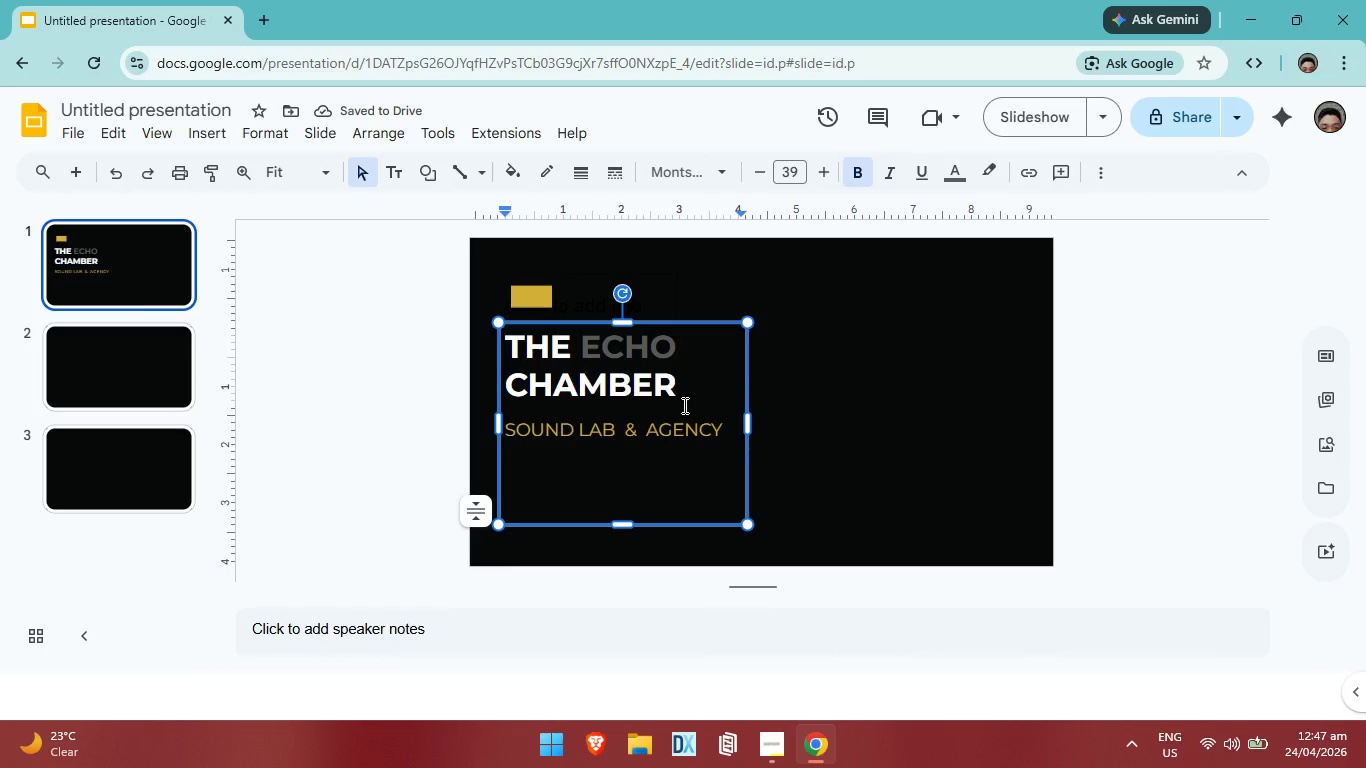 
left_click_drag(start_coordinate=[683, 405], to_coordinate=[493, 346])
 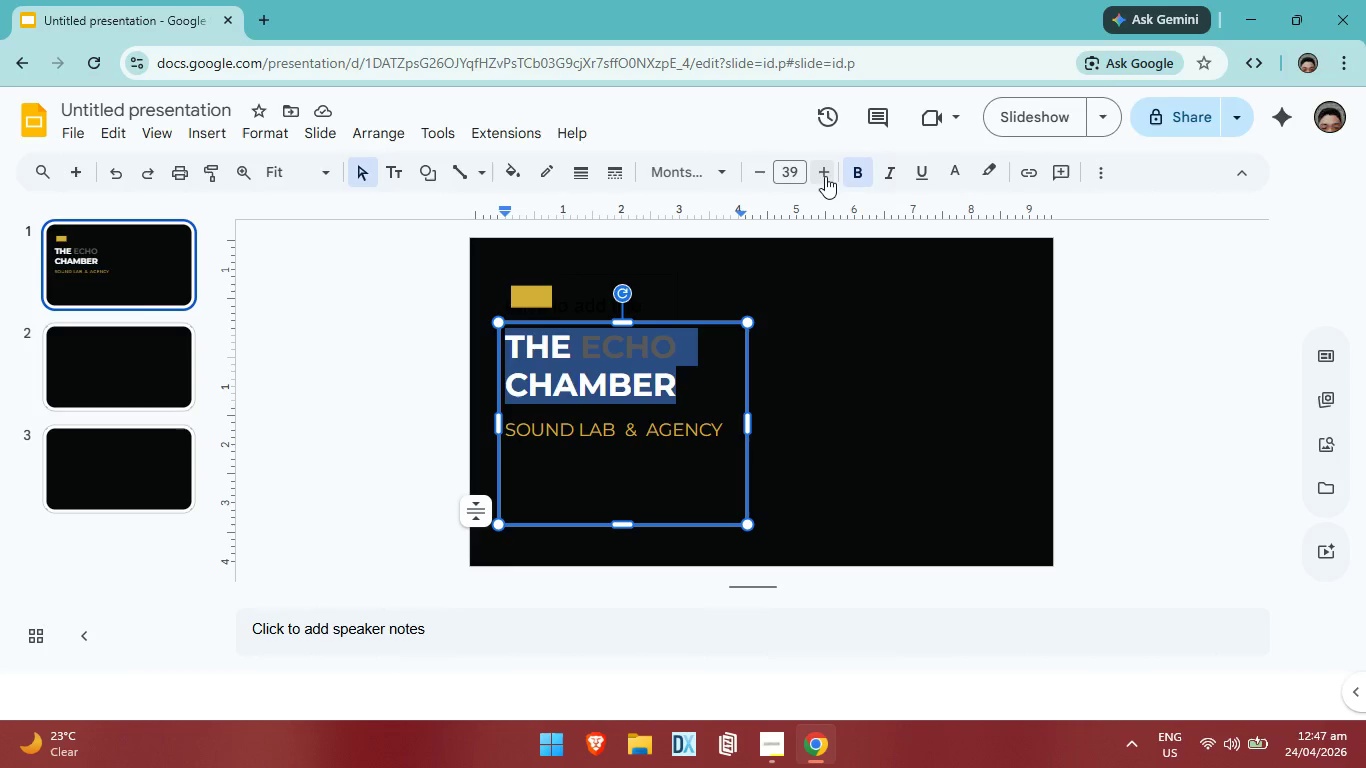 
left_click([825, 176])
 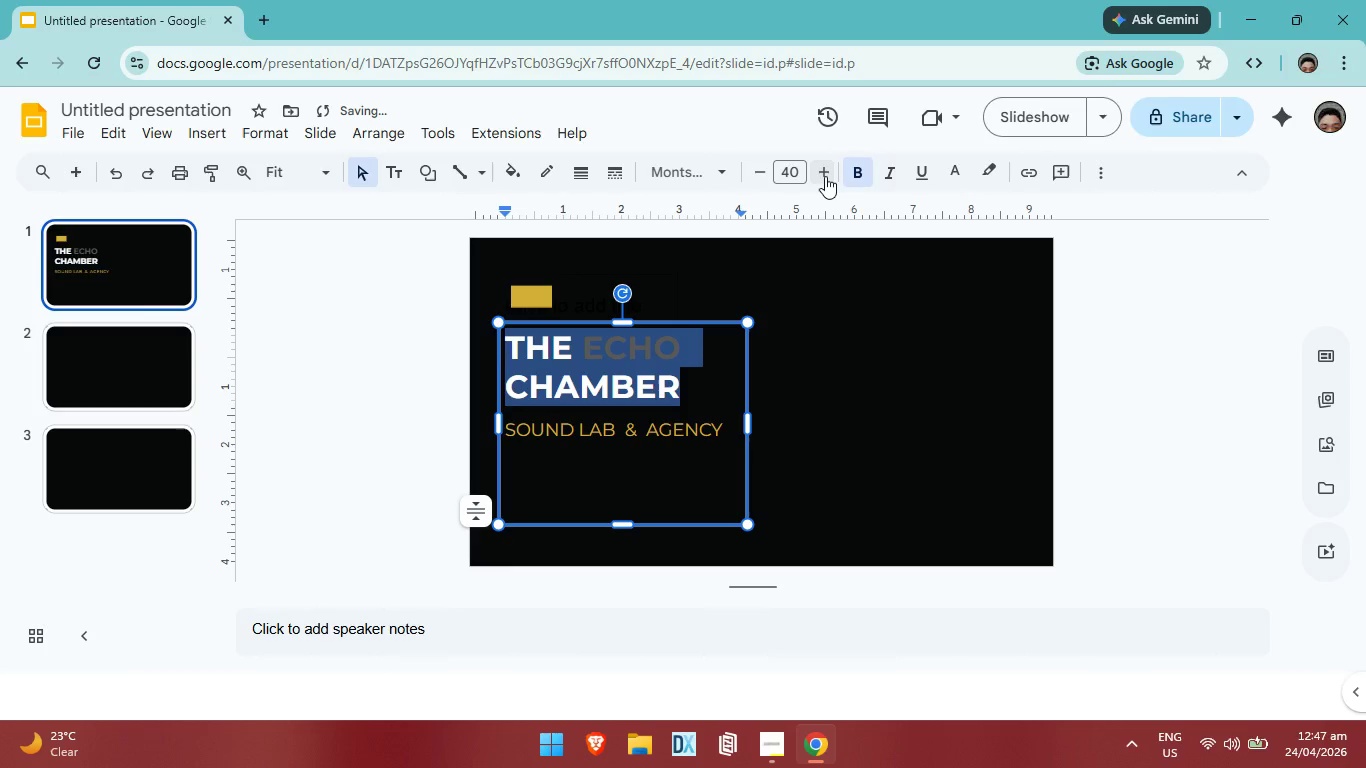 
left_click([825, 176])
 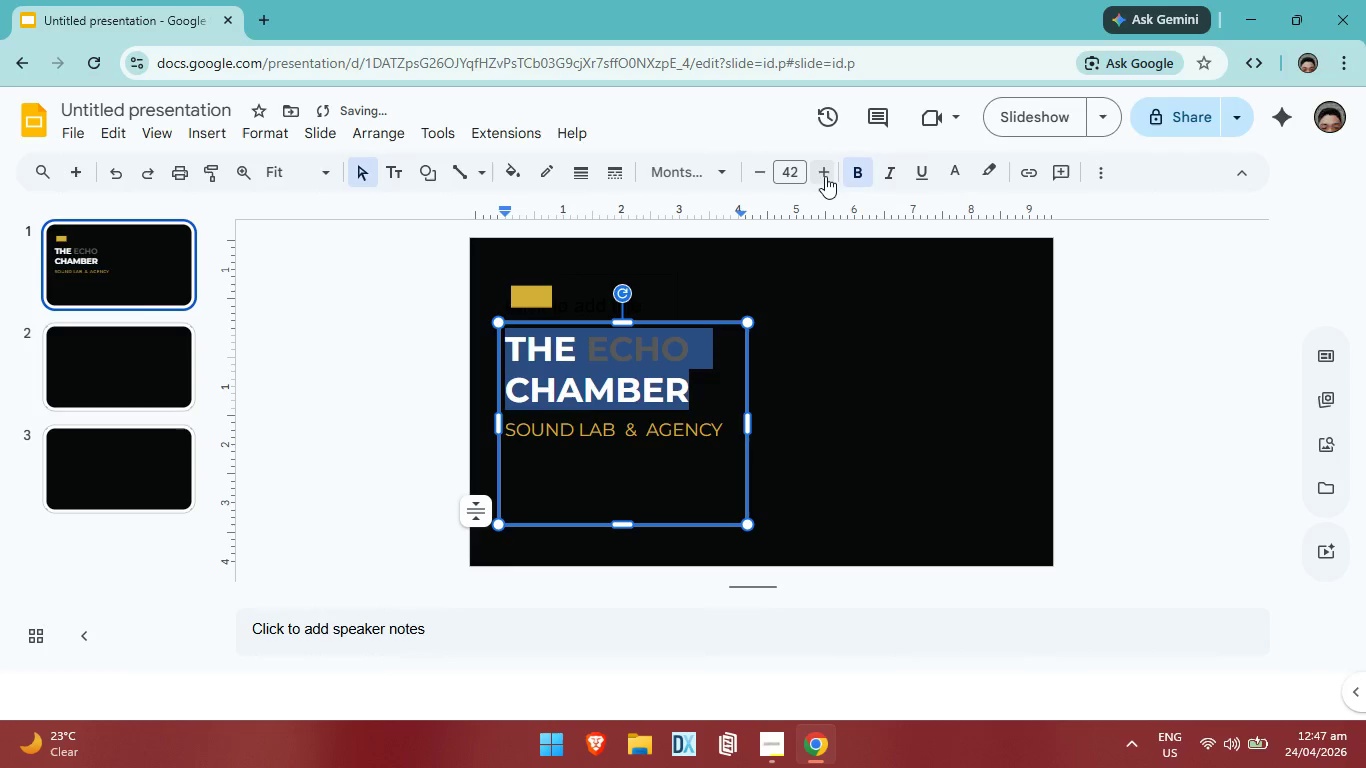 
double_click([825, 176])
 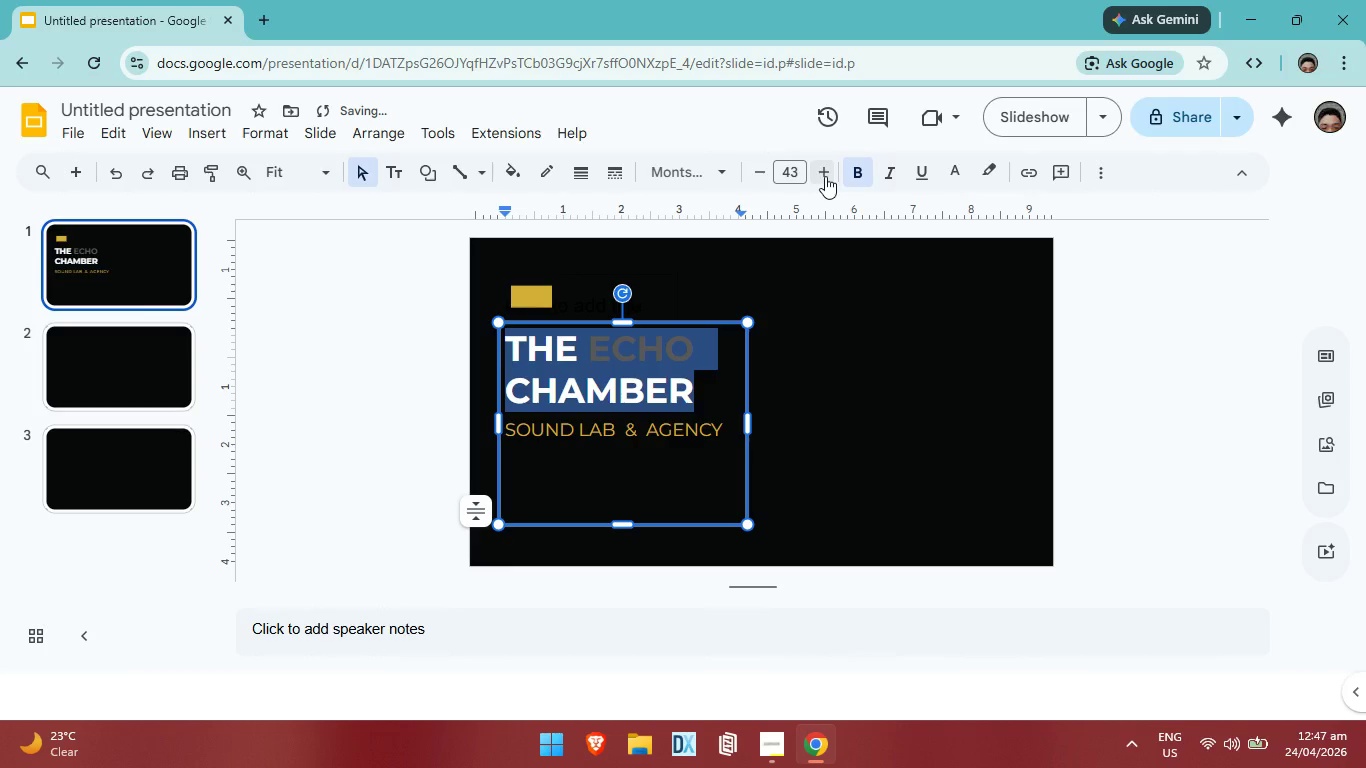 
left_click([825, 176])
 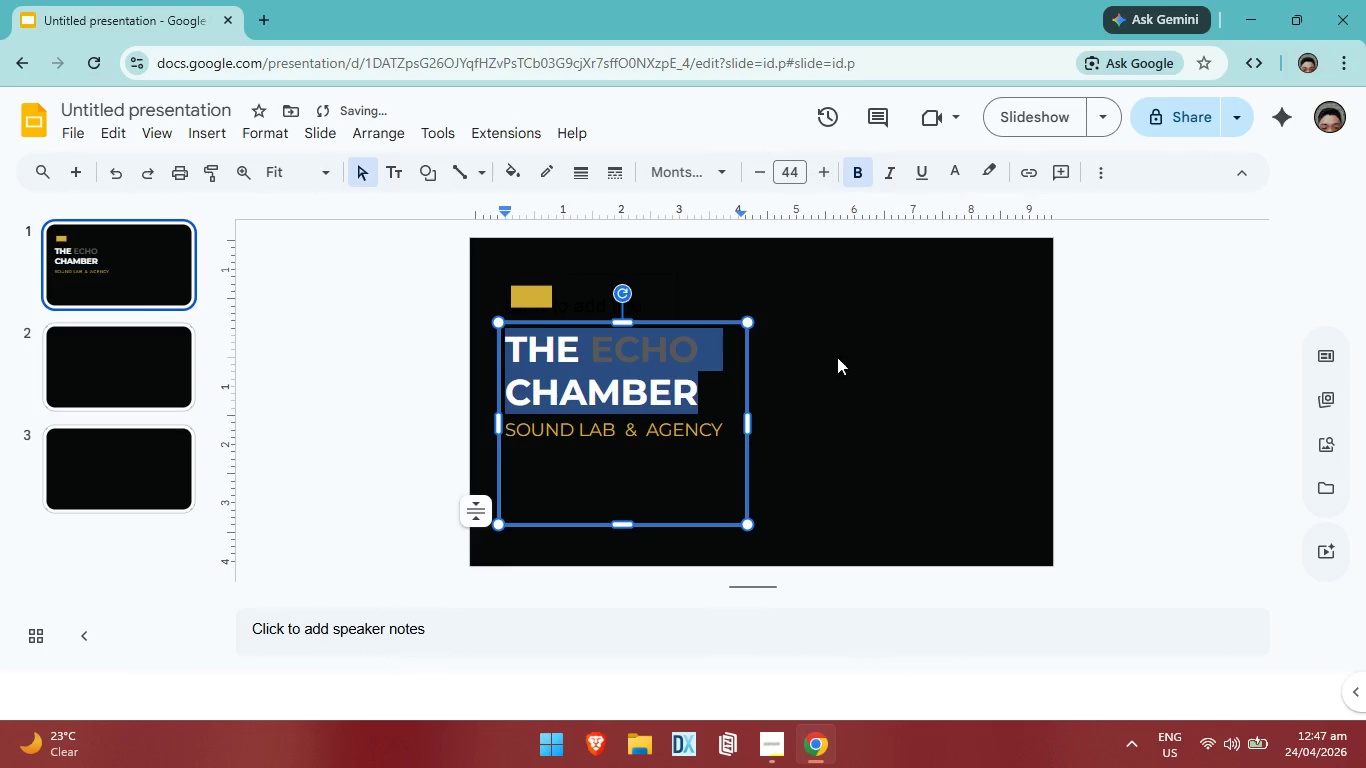 
left_click([846, 375])
 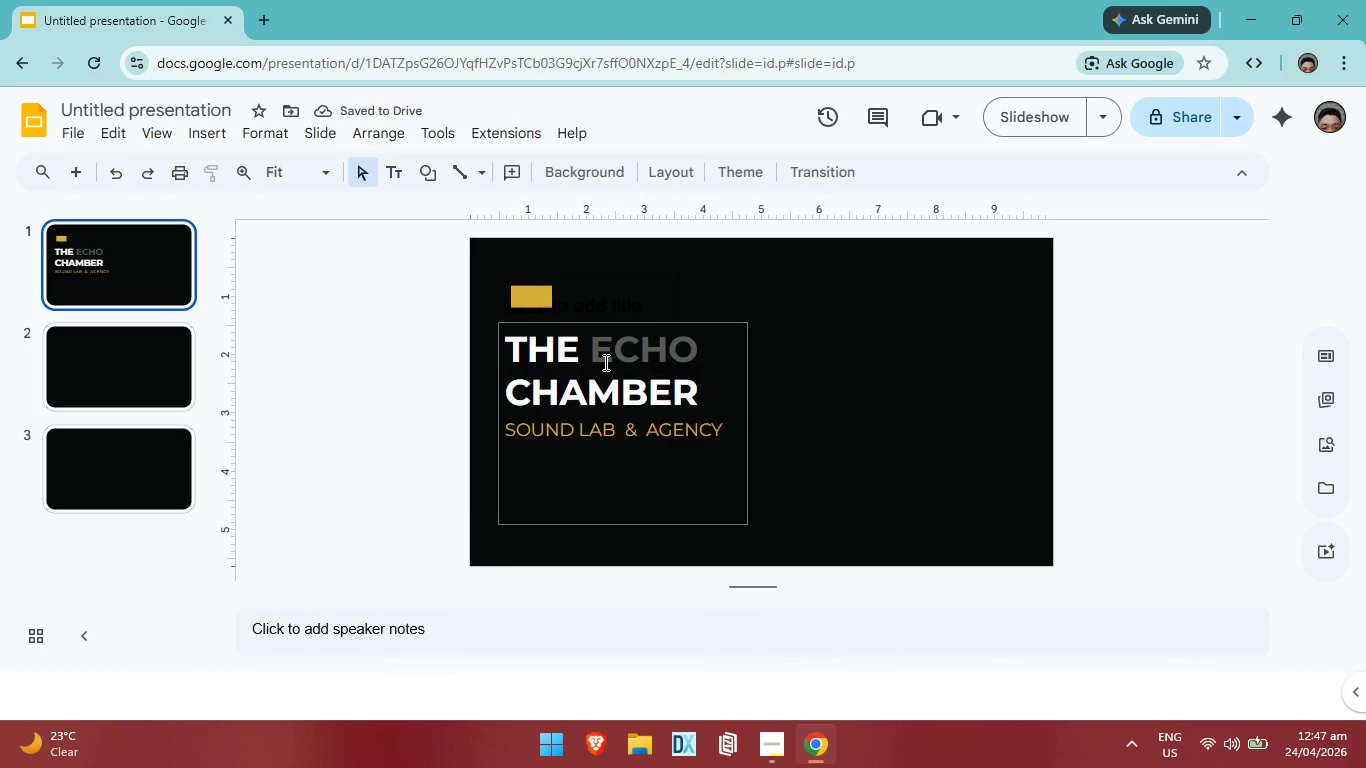 
left_click([604, 362])
 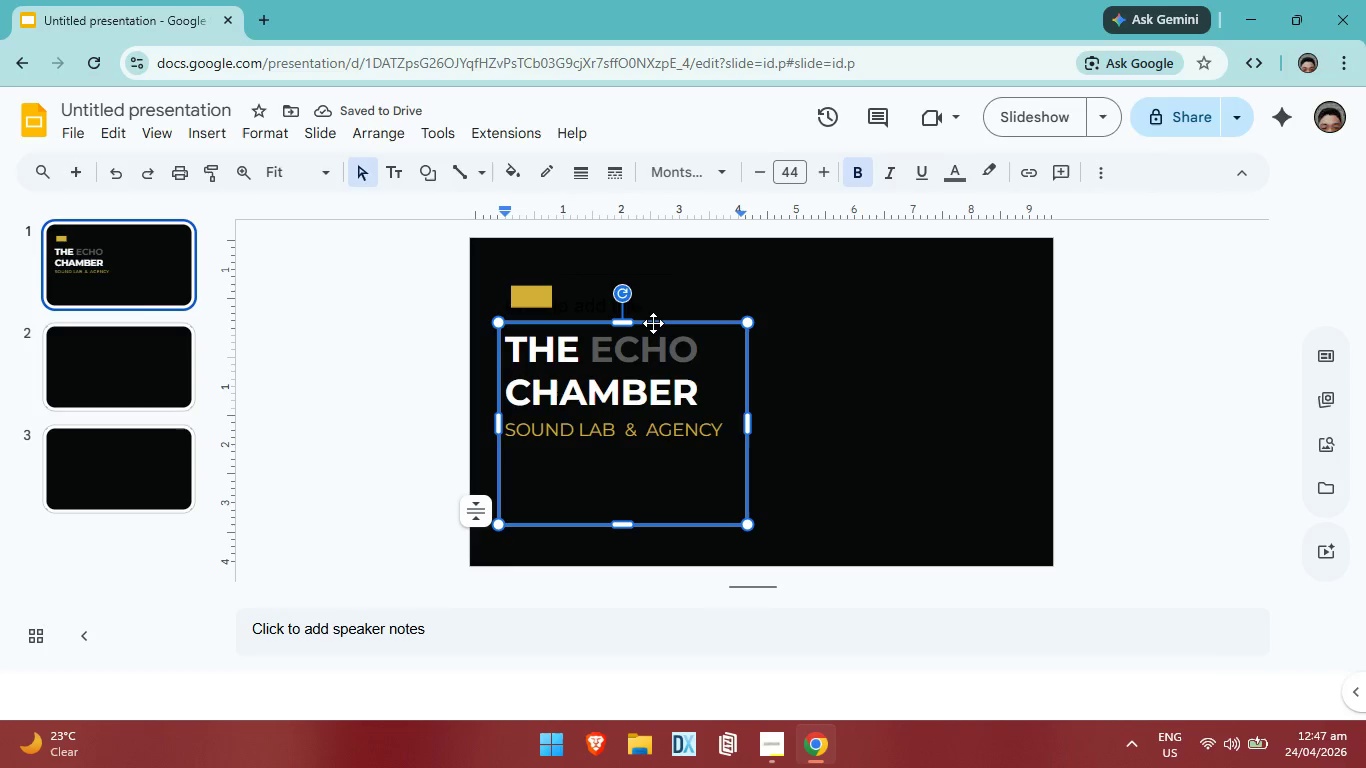 
left_click_drag(start_coordinate=[653, 323], to_coordinate=[662, 323])
 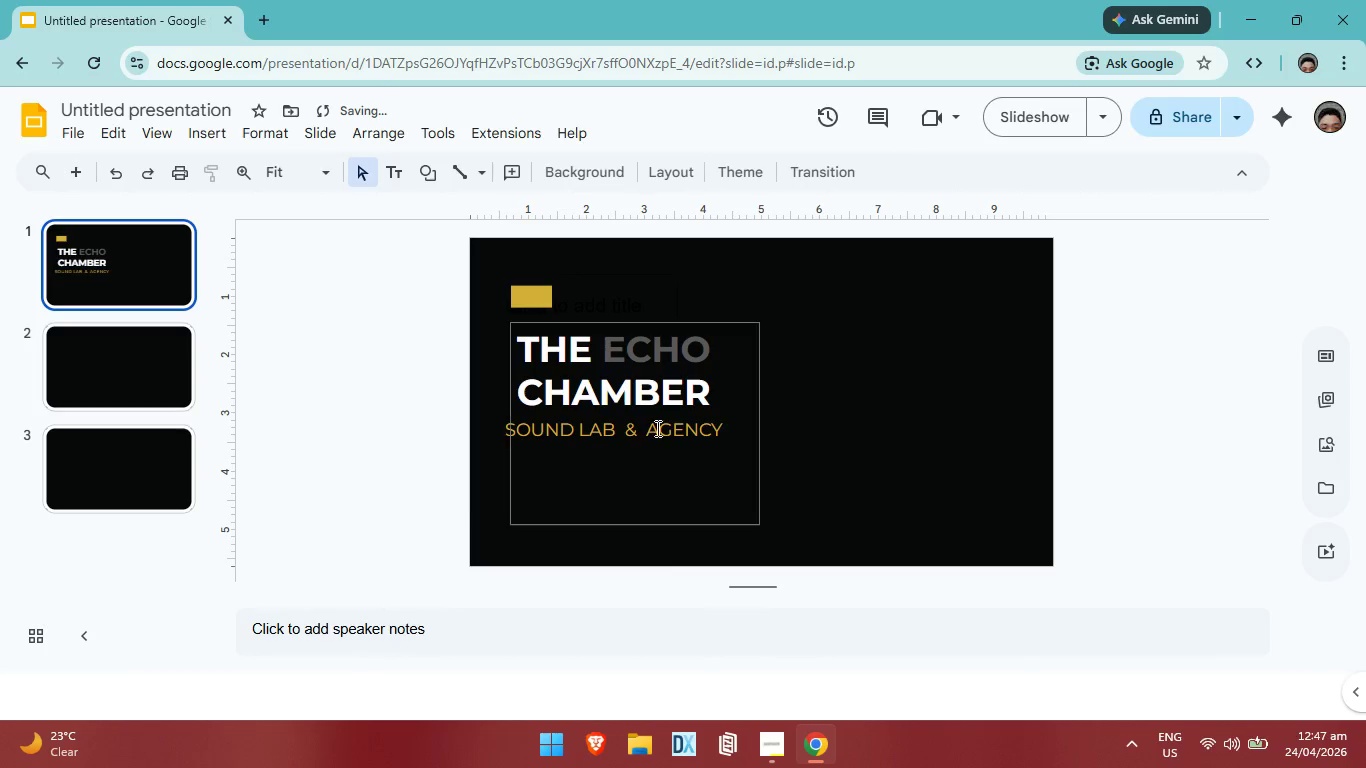 
left_click([650, 432])
 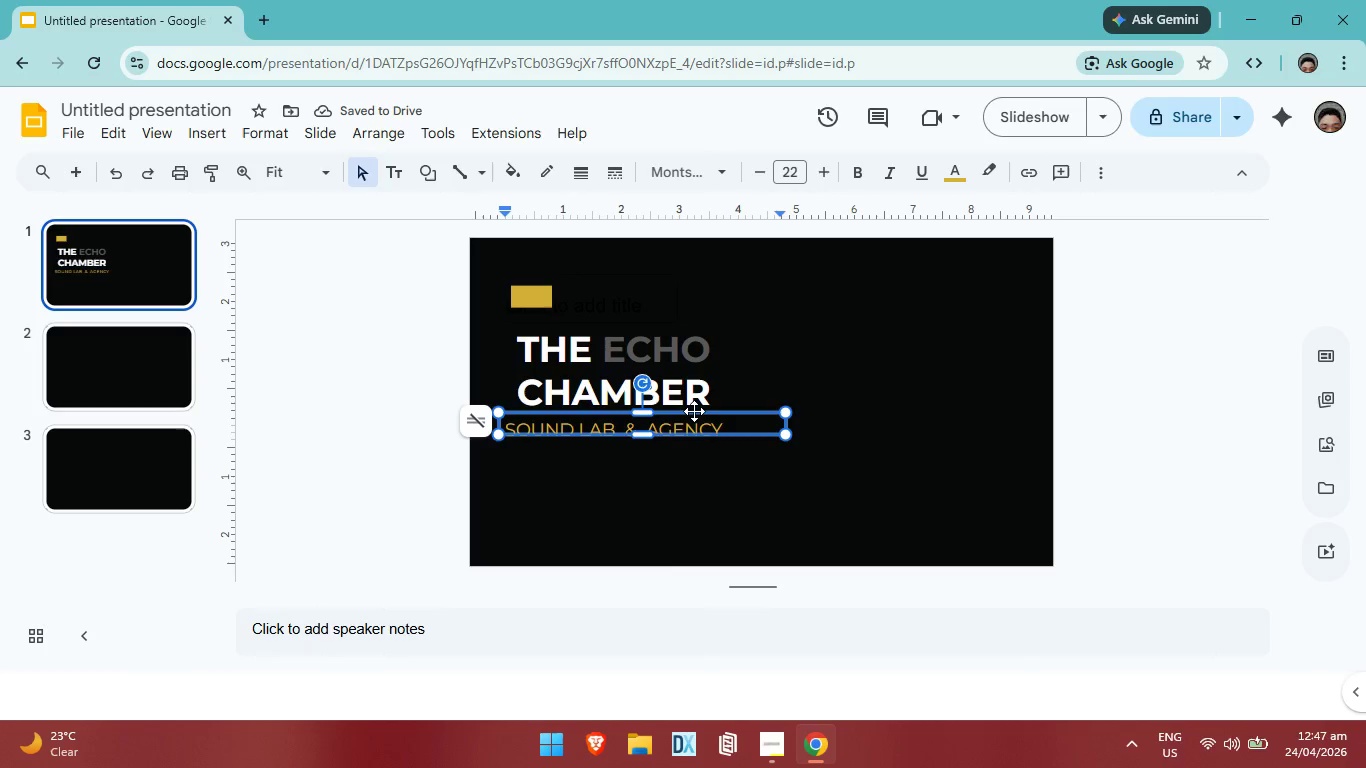 
left_click_drag(start_coordinate=[694, 411], to_coordinate=[703, 425])
 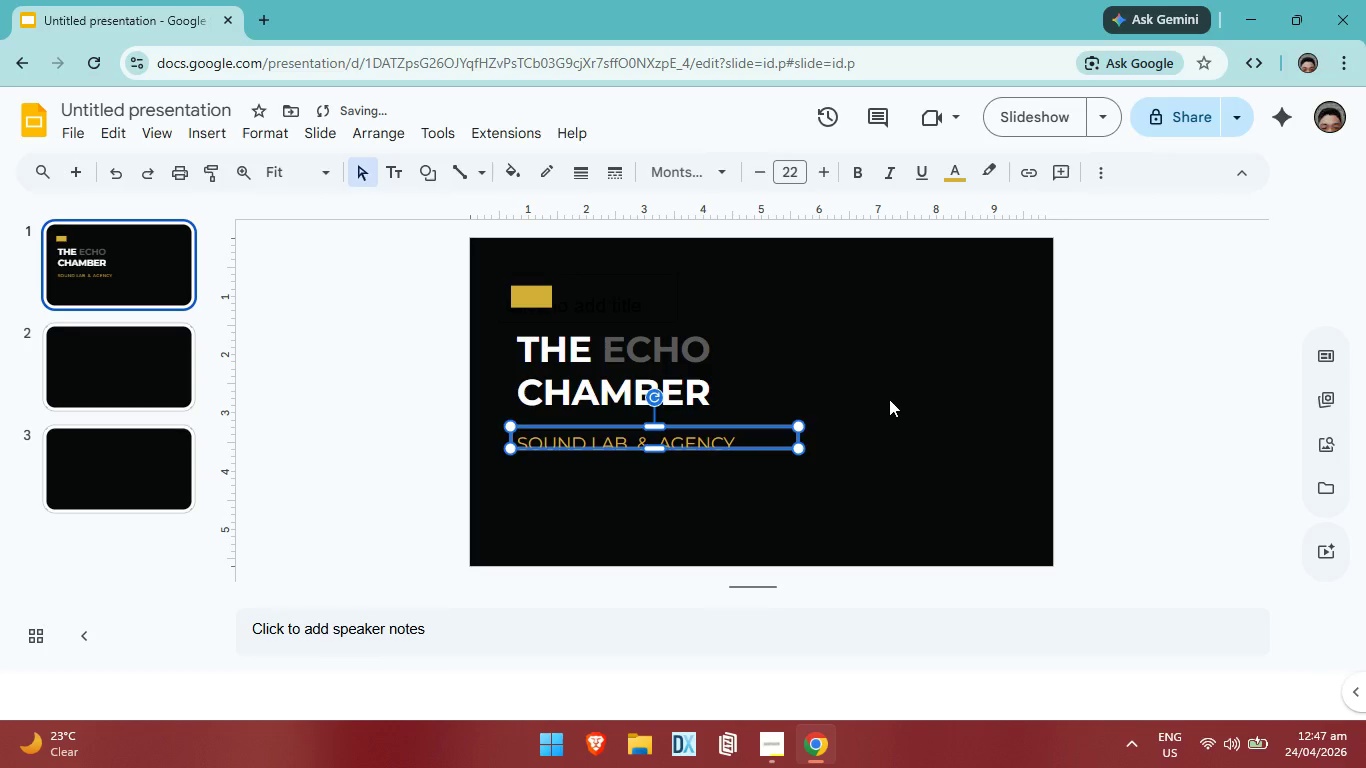 
left_click([889, 399])
 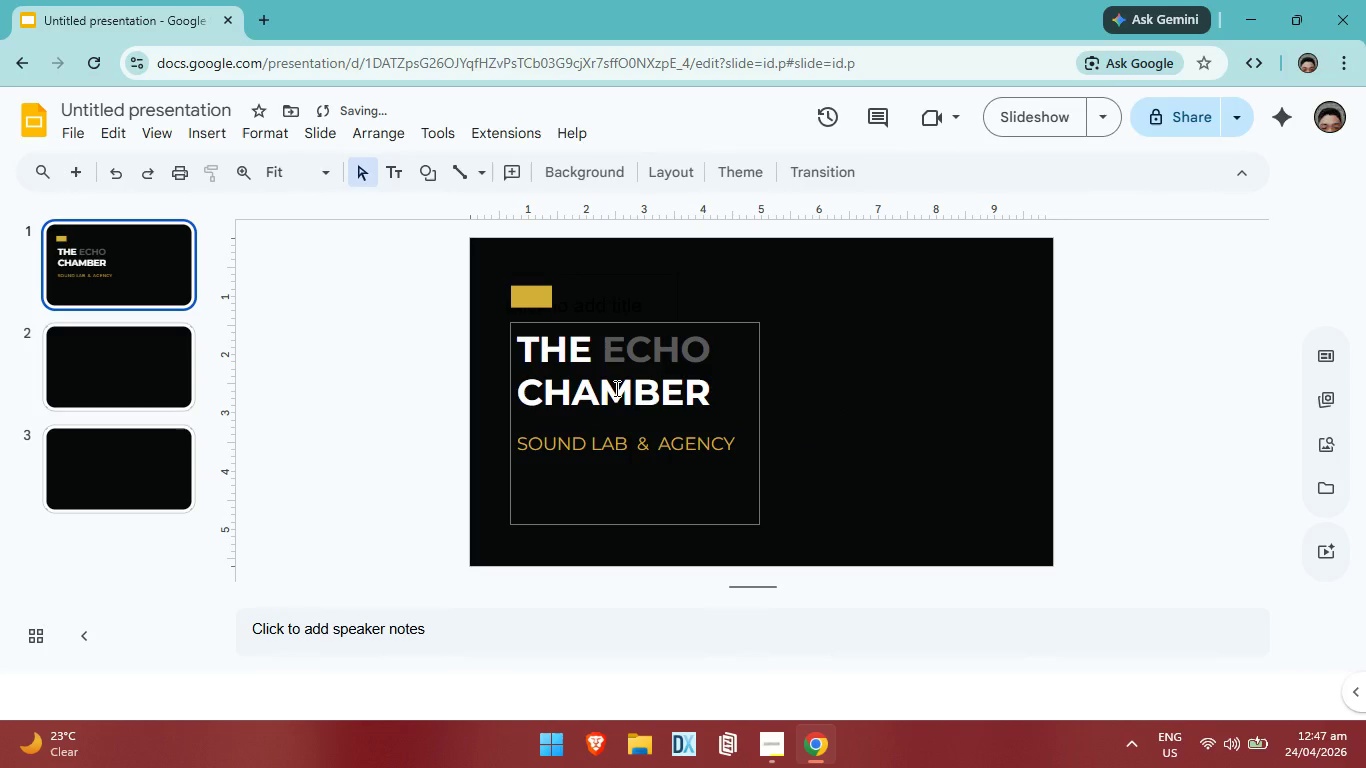 
left_click([615, 388])
 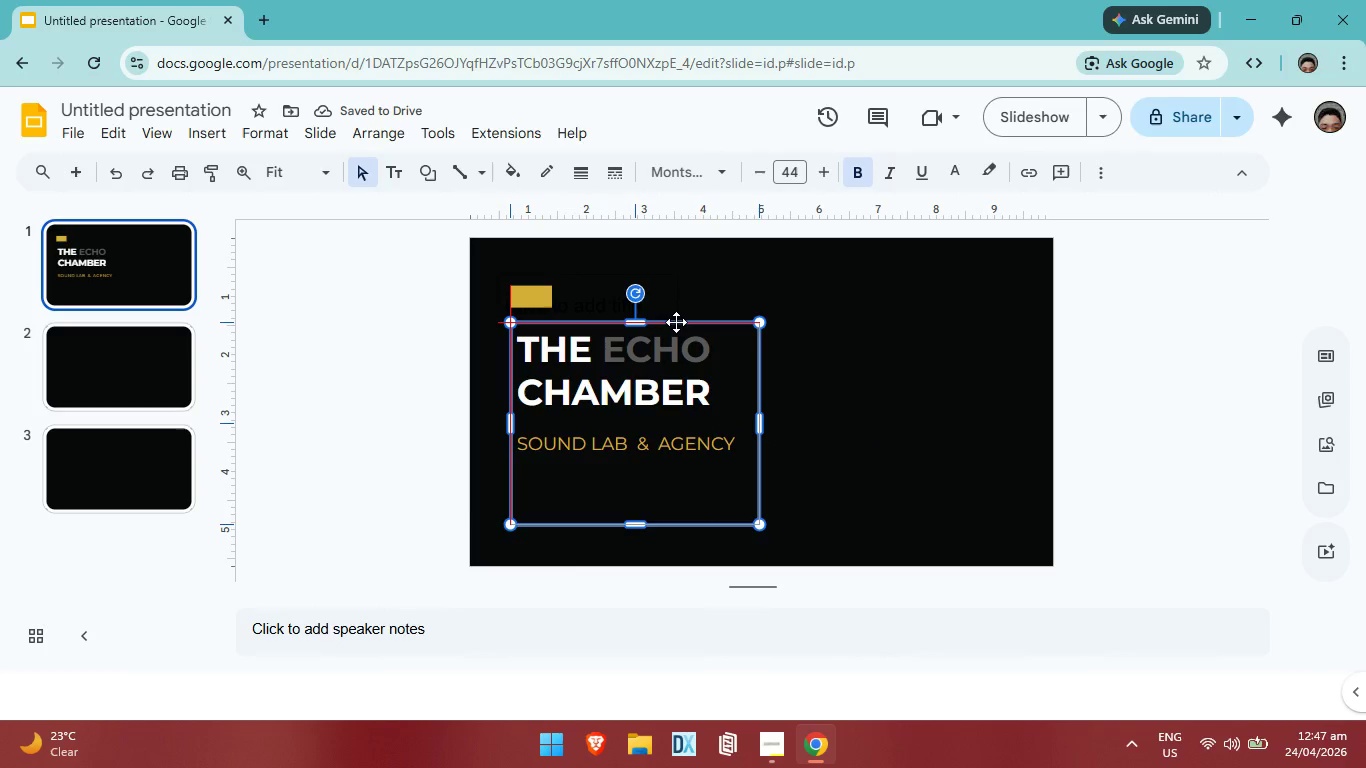 
left_click([881, 397])
 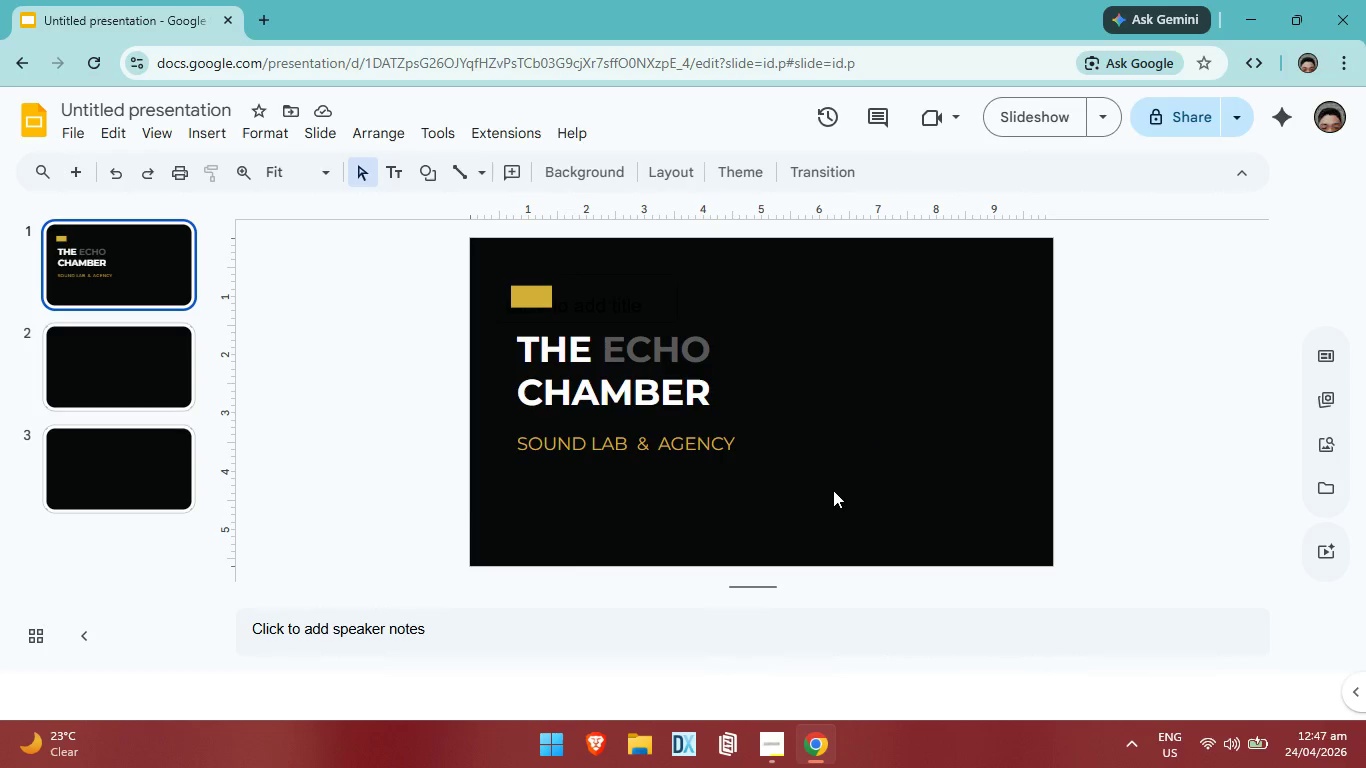 
scroll: coordinate [871, 431], scroll_direction: up, amount: 3.0
 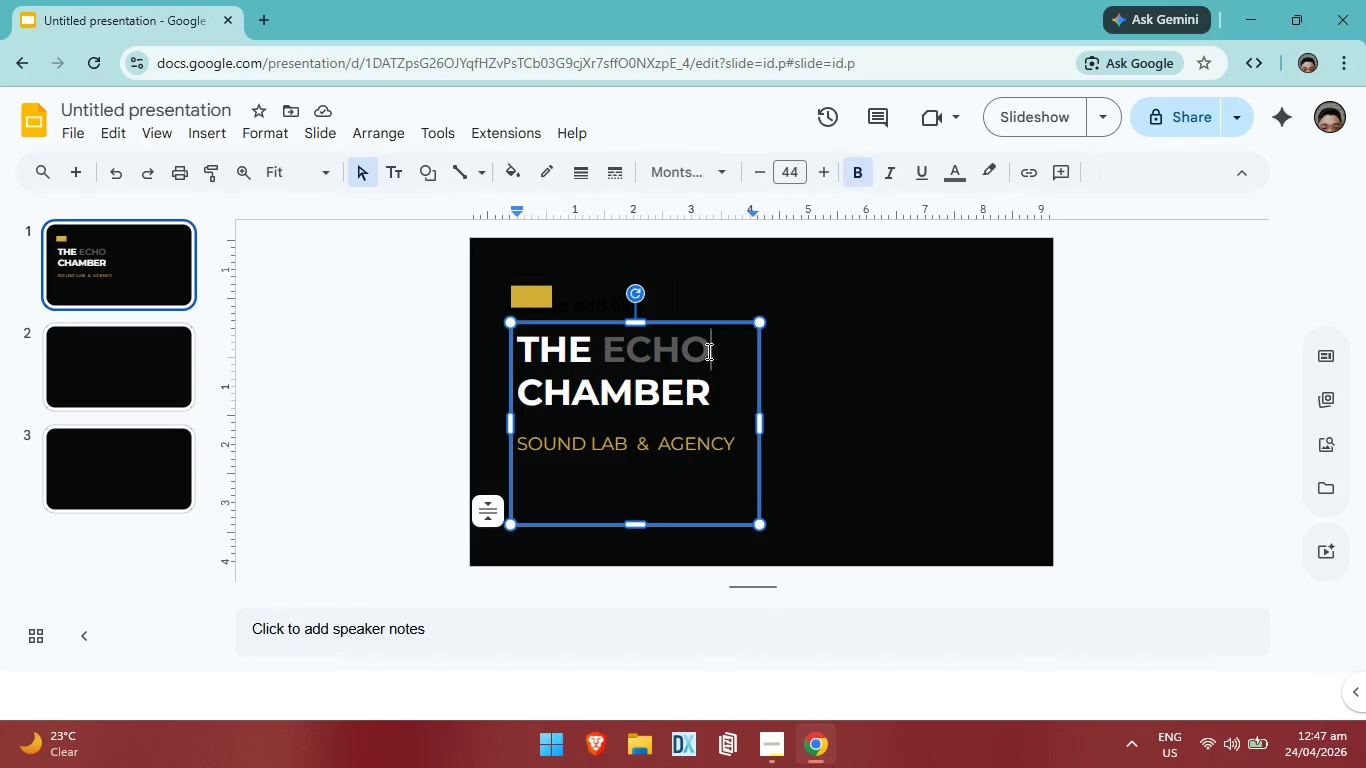 
double_click([707, 351])
 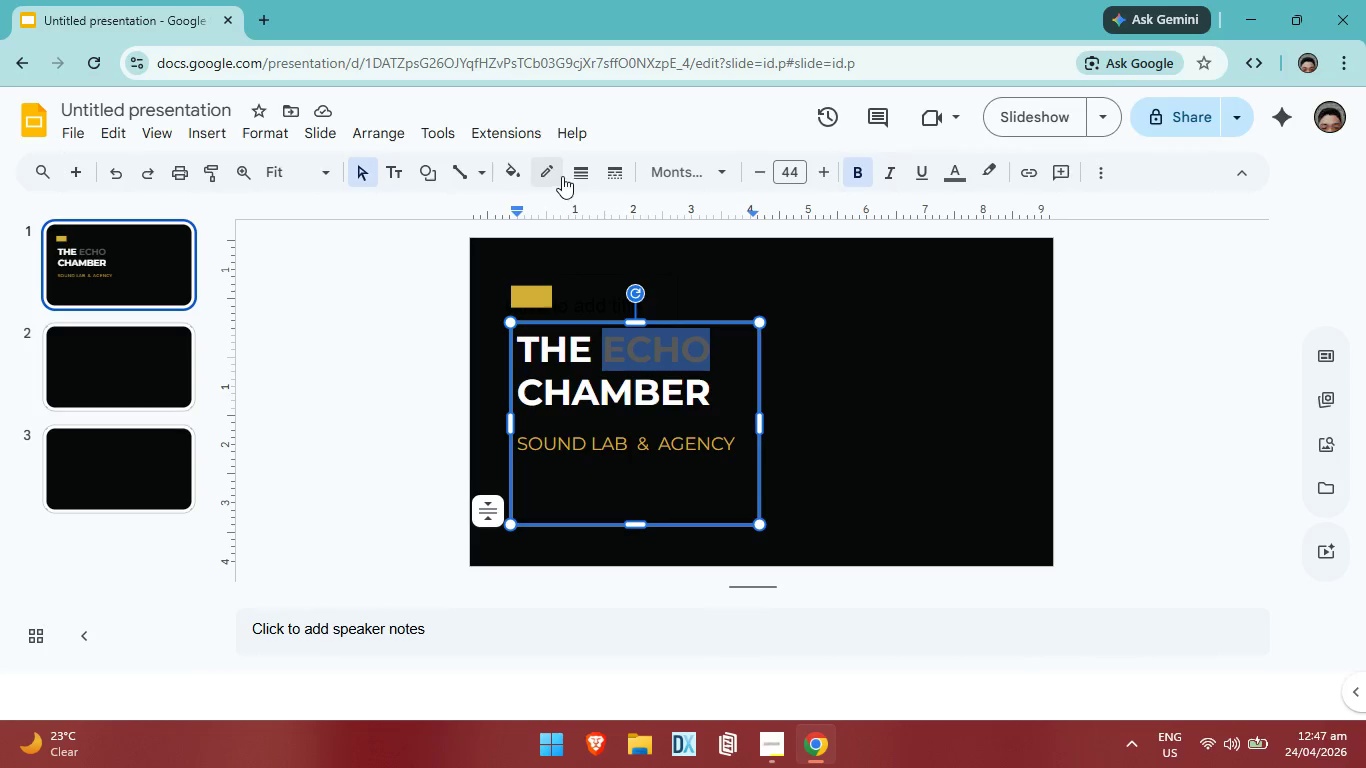 
left_click([554, 166])
 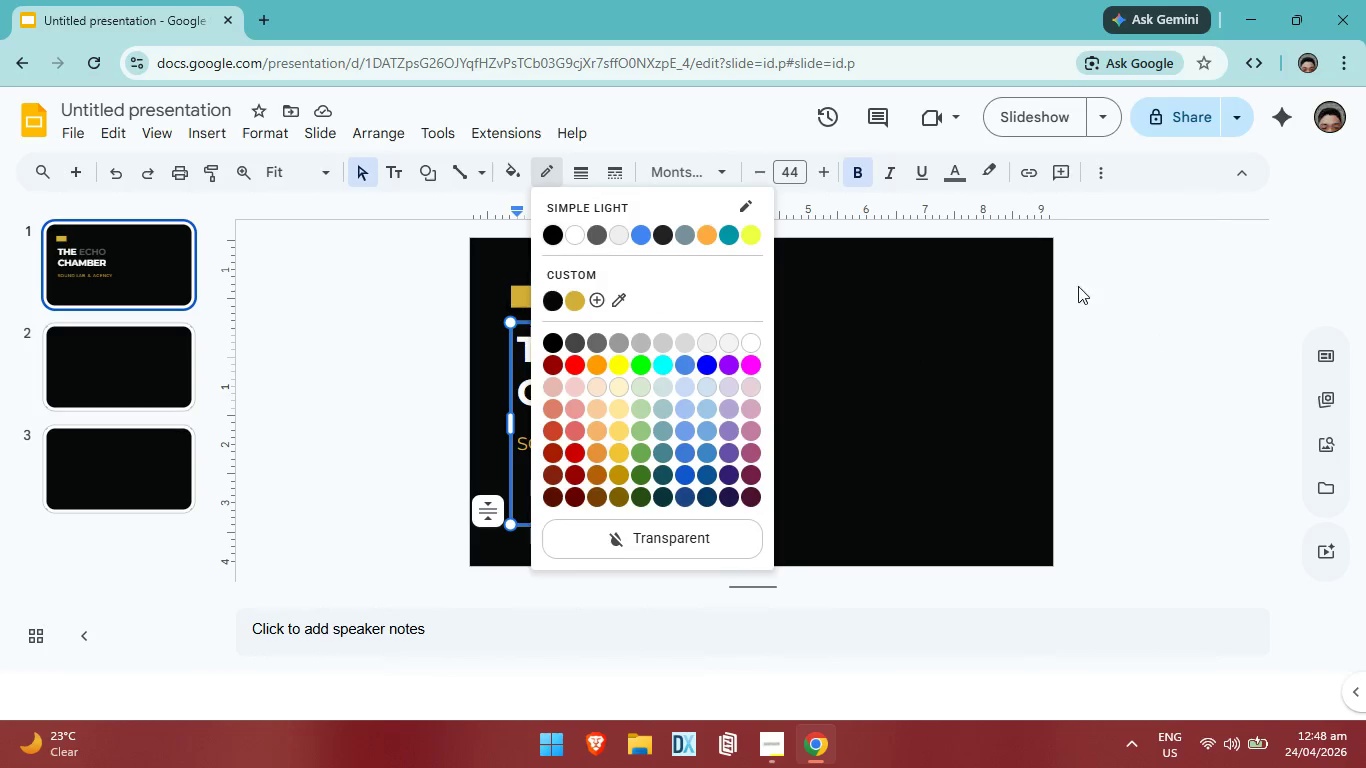 
wait(10.45)
 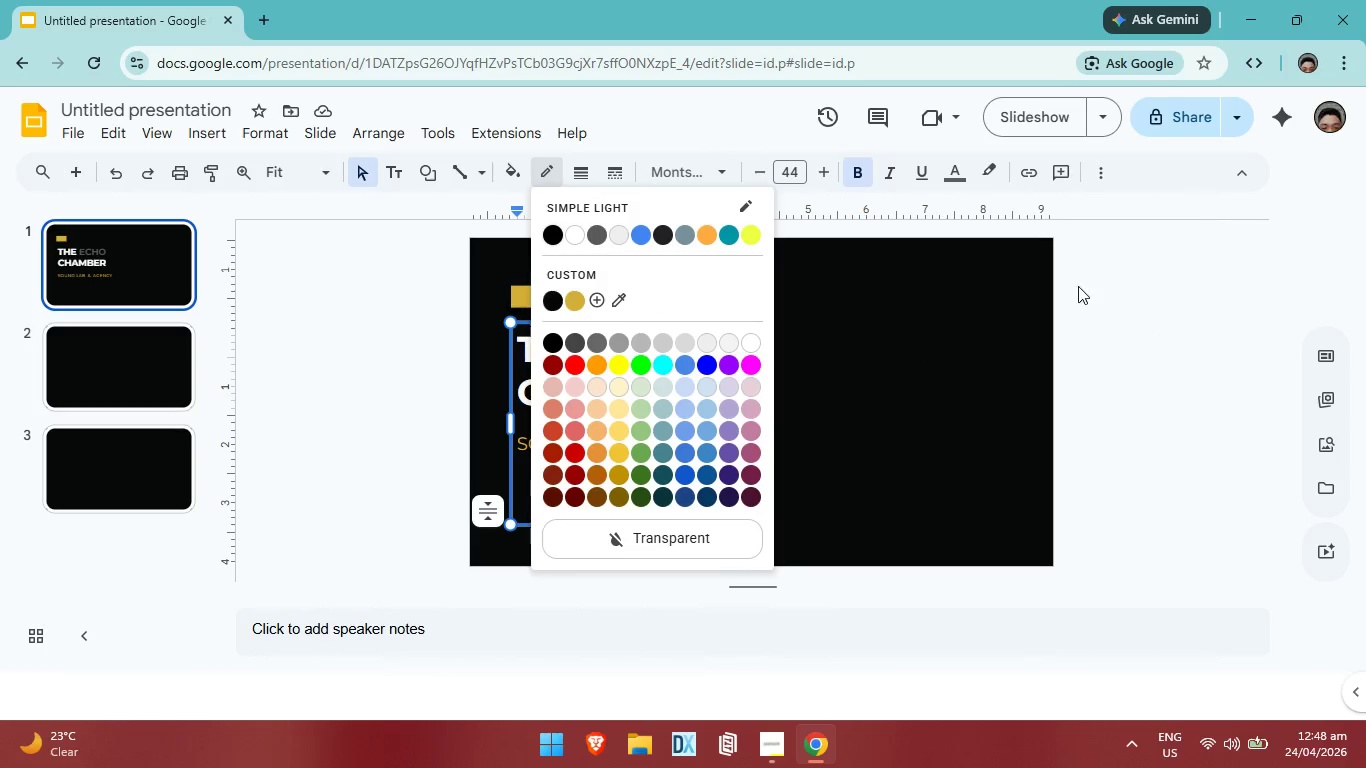 
left_click([602, 299])
 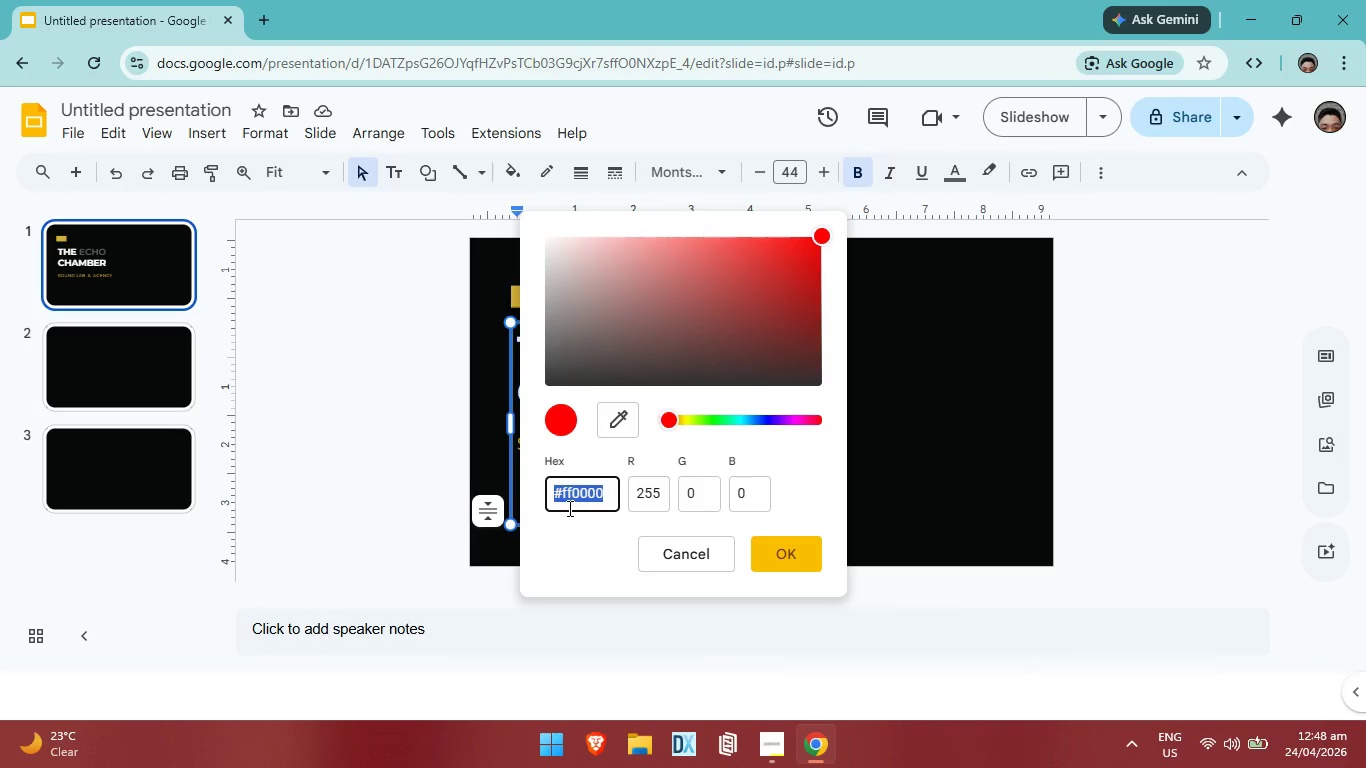 
key(Backspace)
type(00f2ff)
 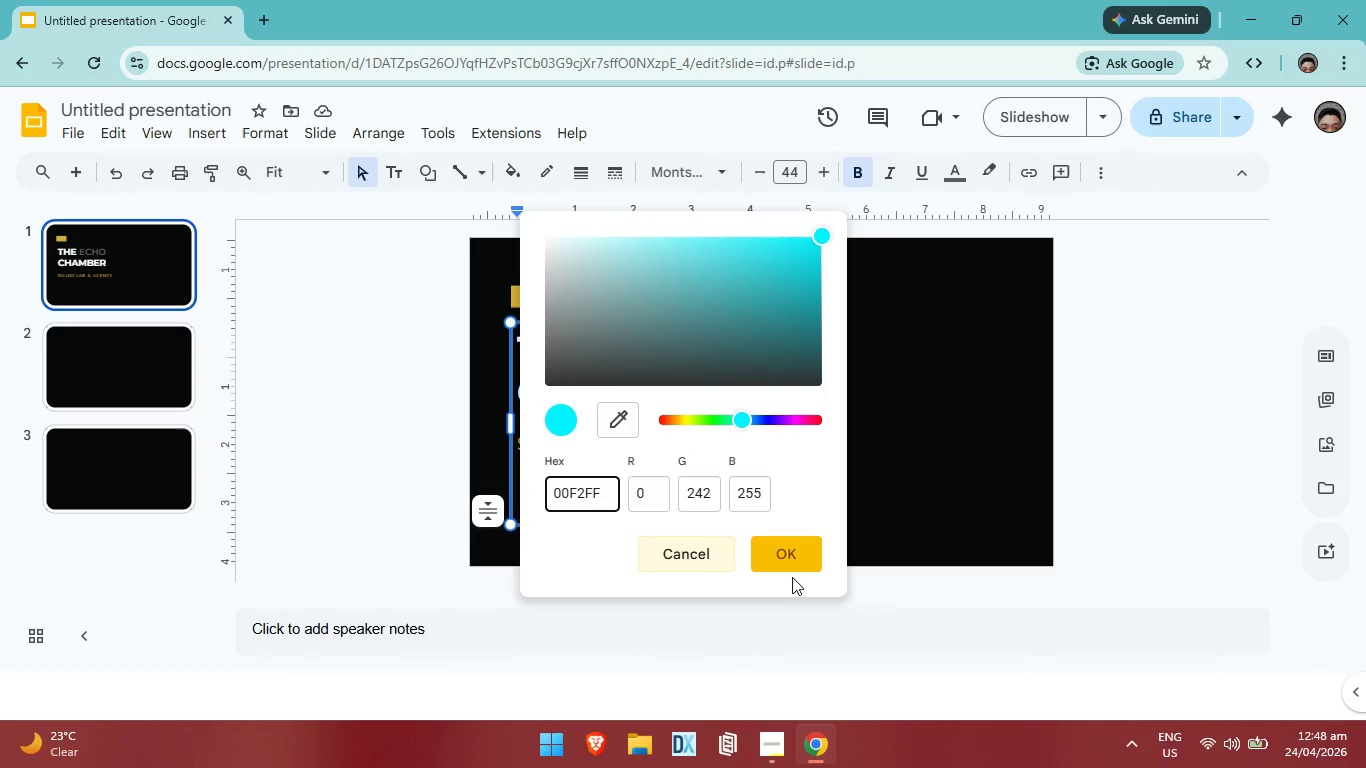 
left_click([791, 551])
 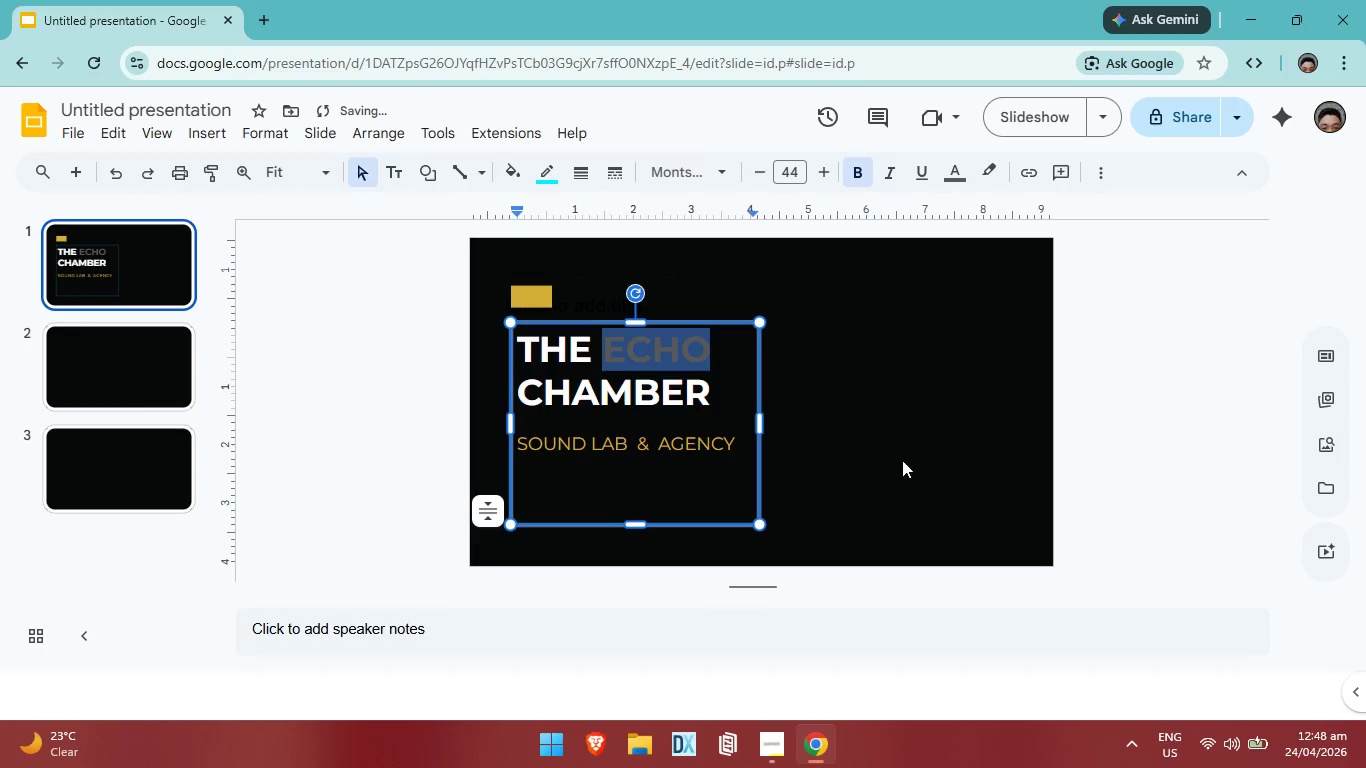 
left_click([903, 459])
 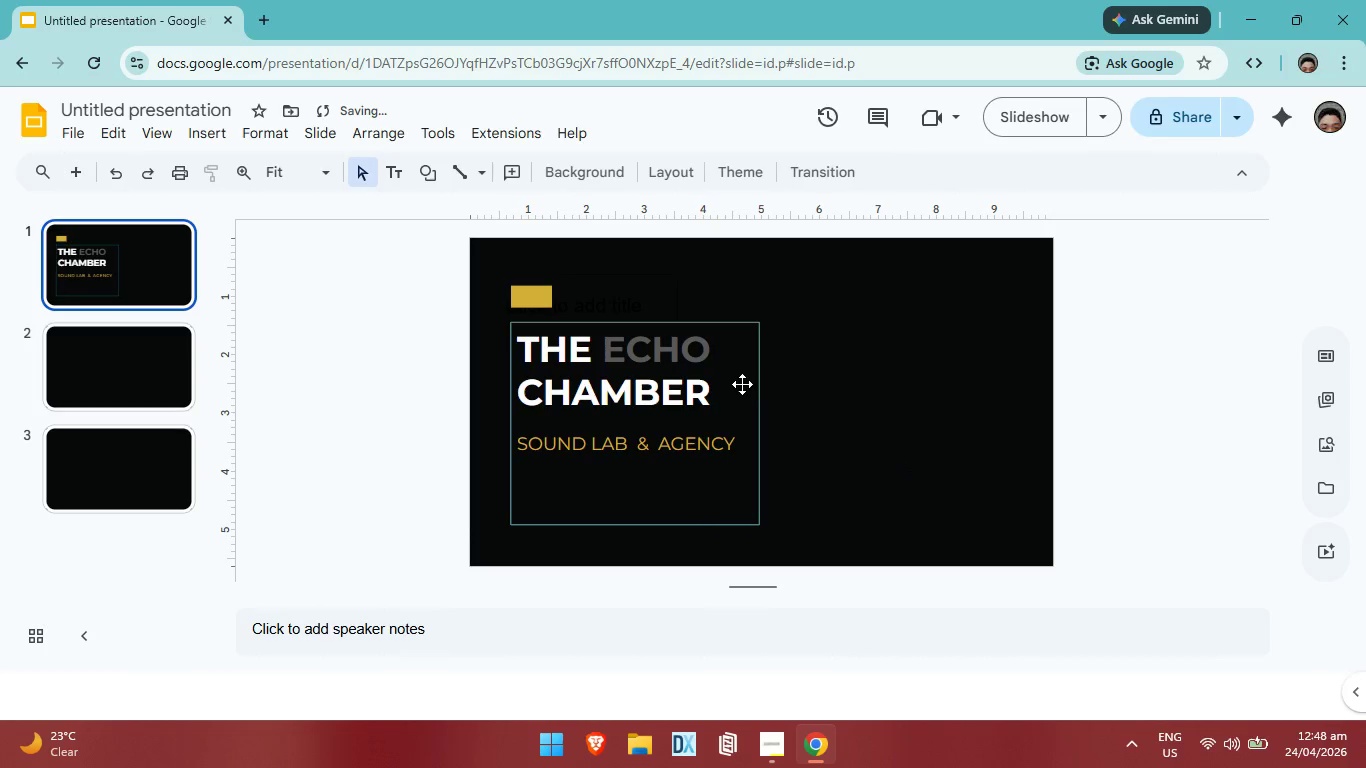 
left_click([760, 374])
 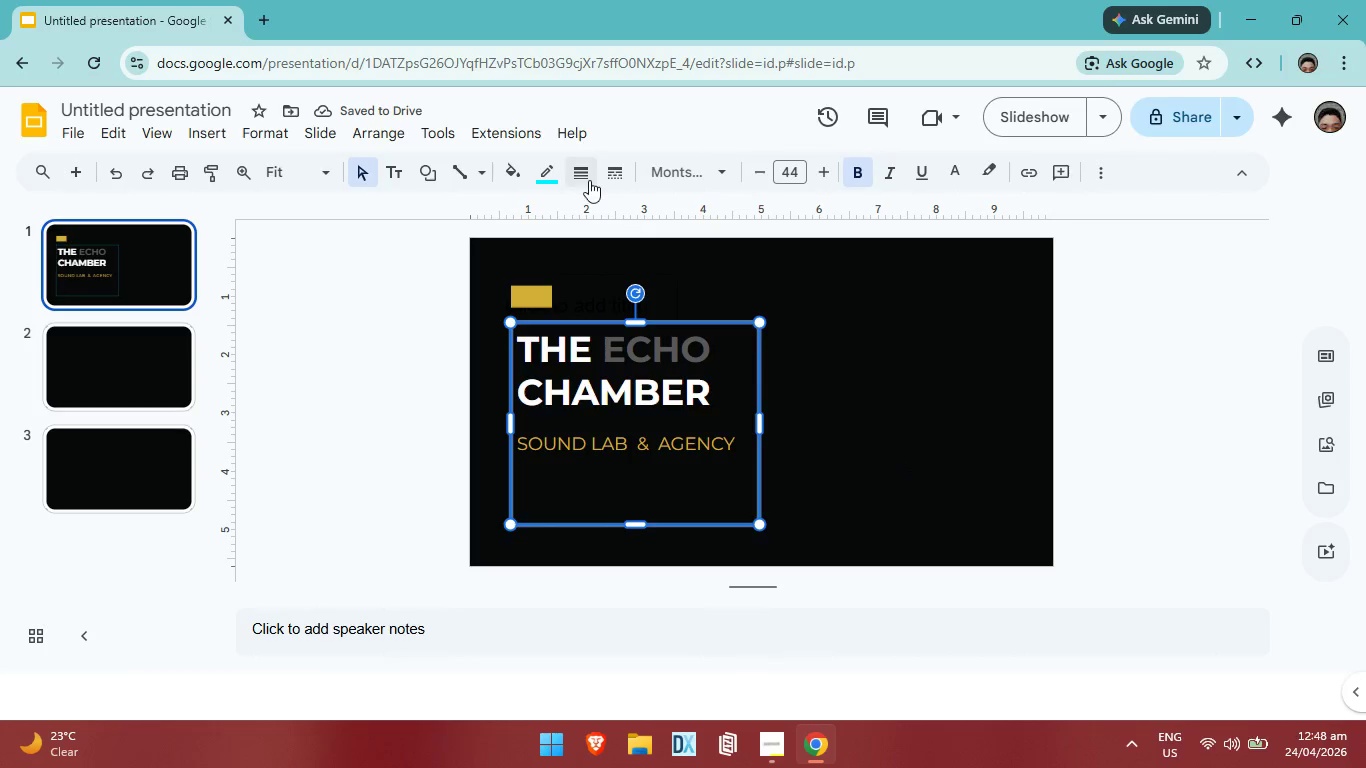 
mouse_move([591, 185])
 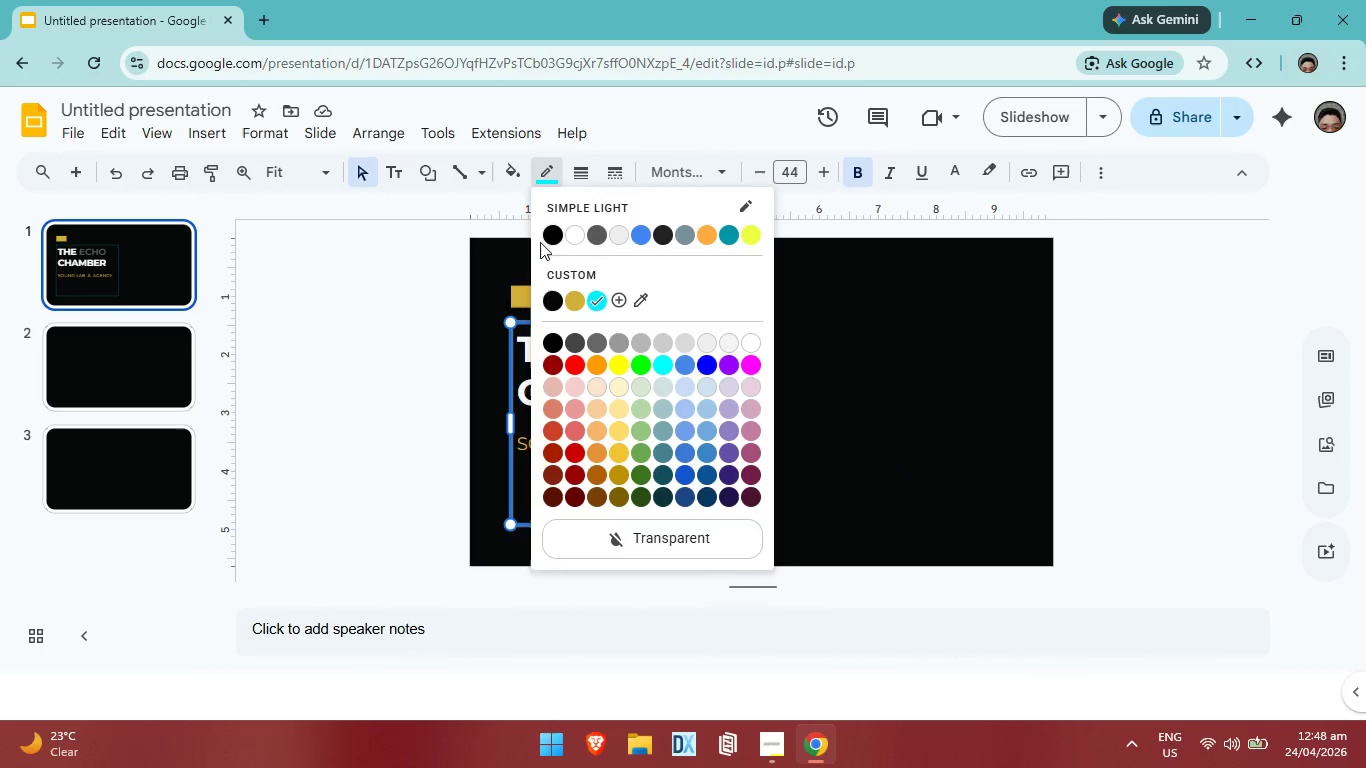 
left_click([552, 240])
 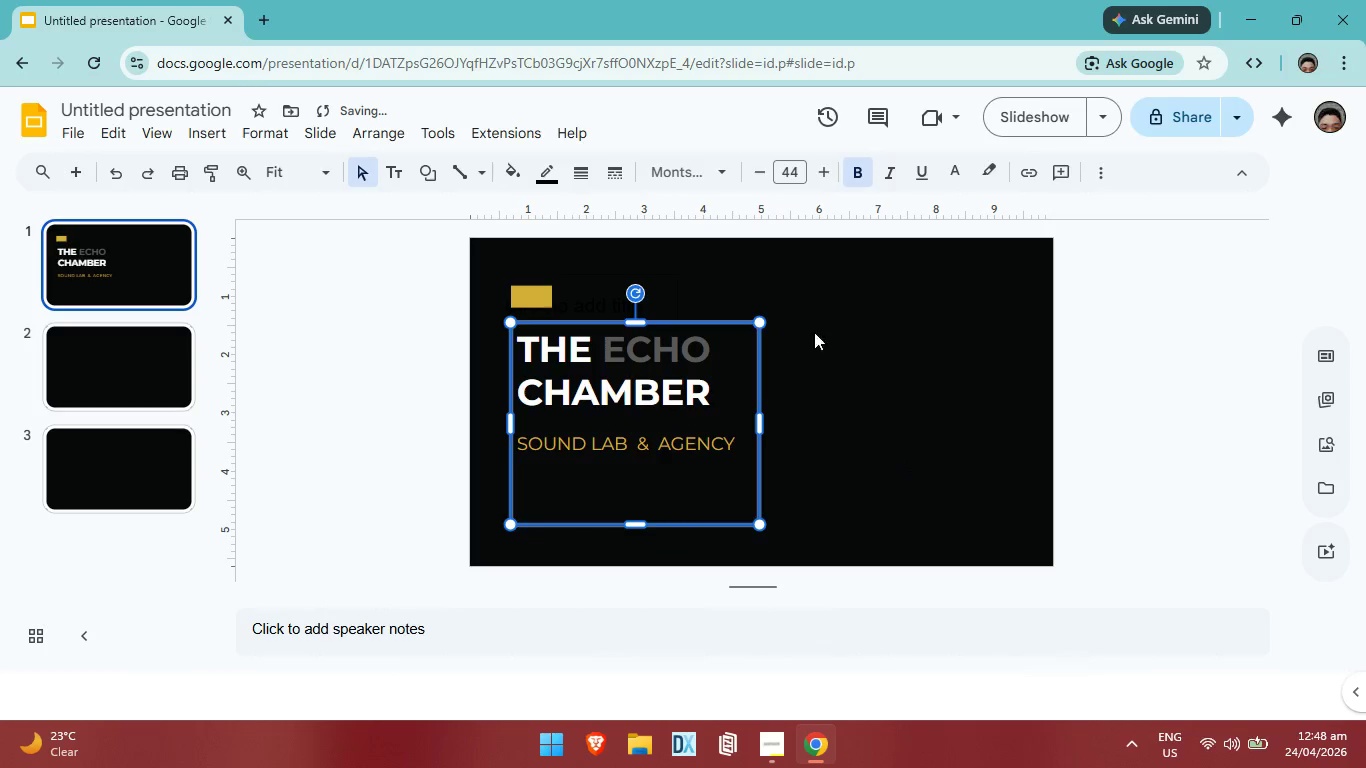 
left_click([823, 336])
 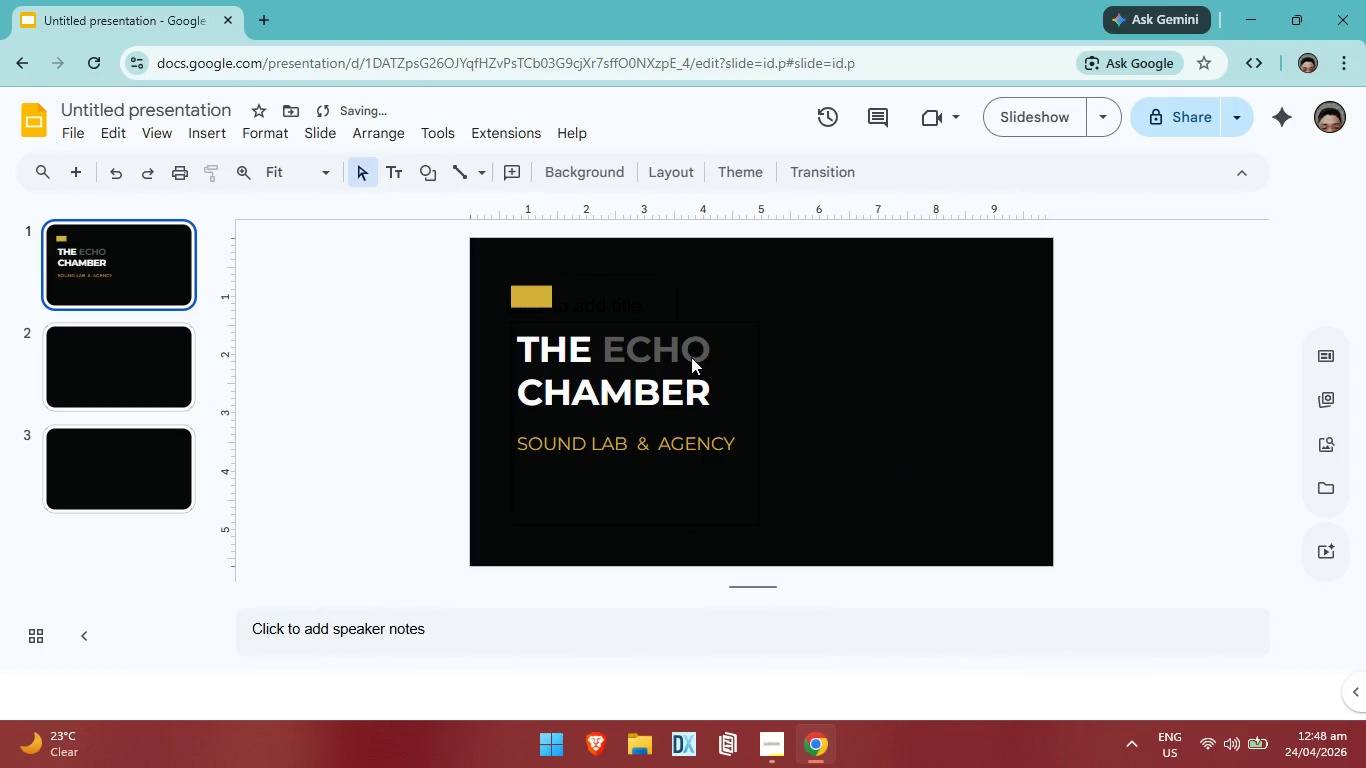 
left_click([691, 357])
 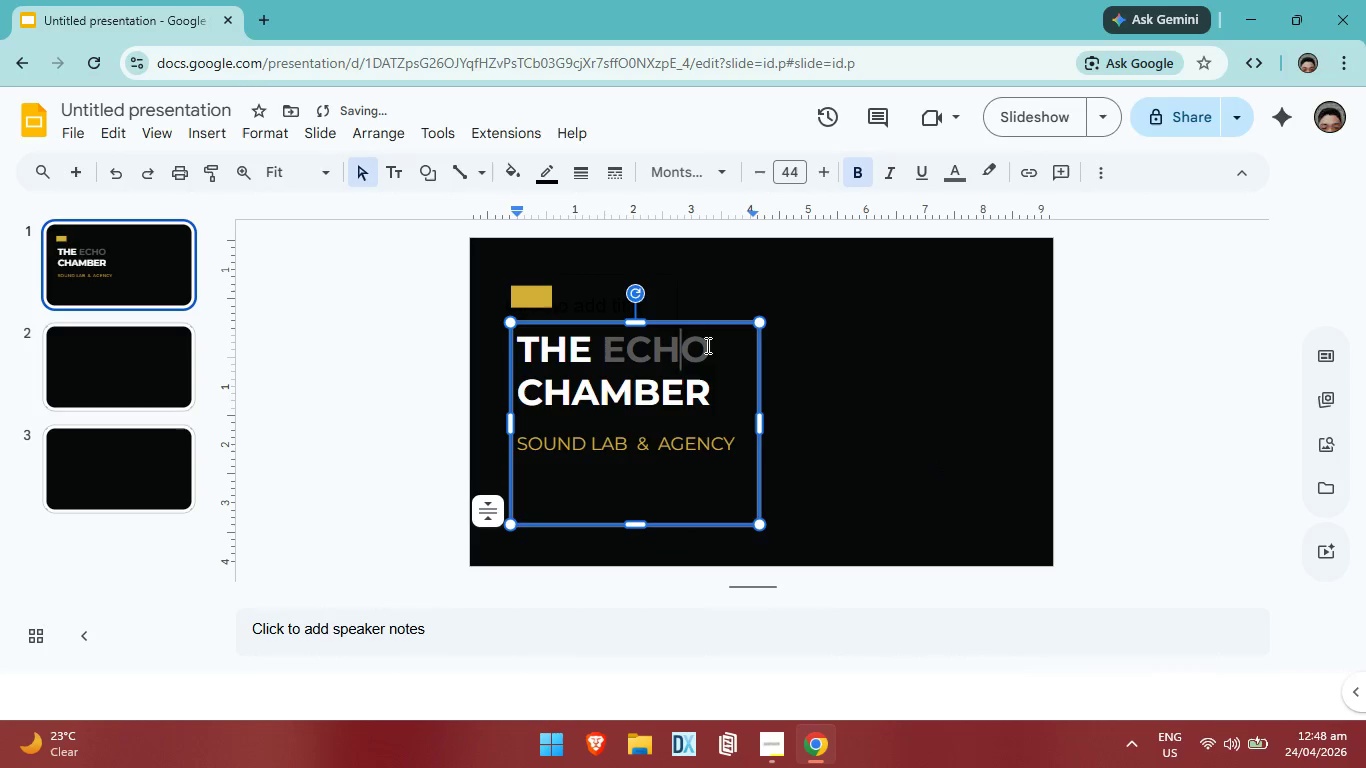 
left_click([706, 345])
 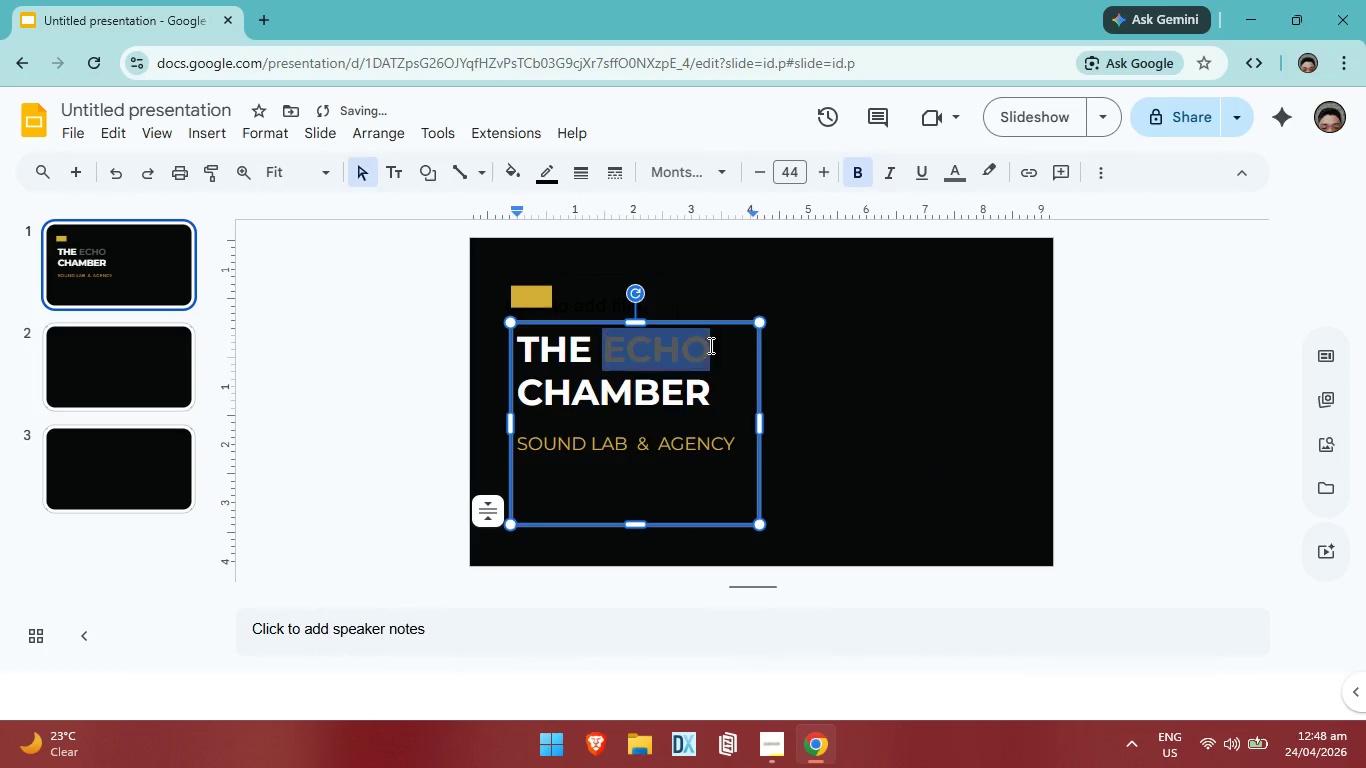 
left_click_drag(start_coordinate=[709, 345], to_coordinate=[626, 345])
 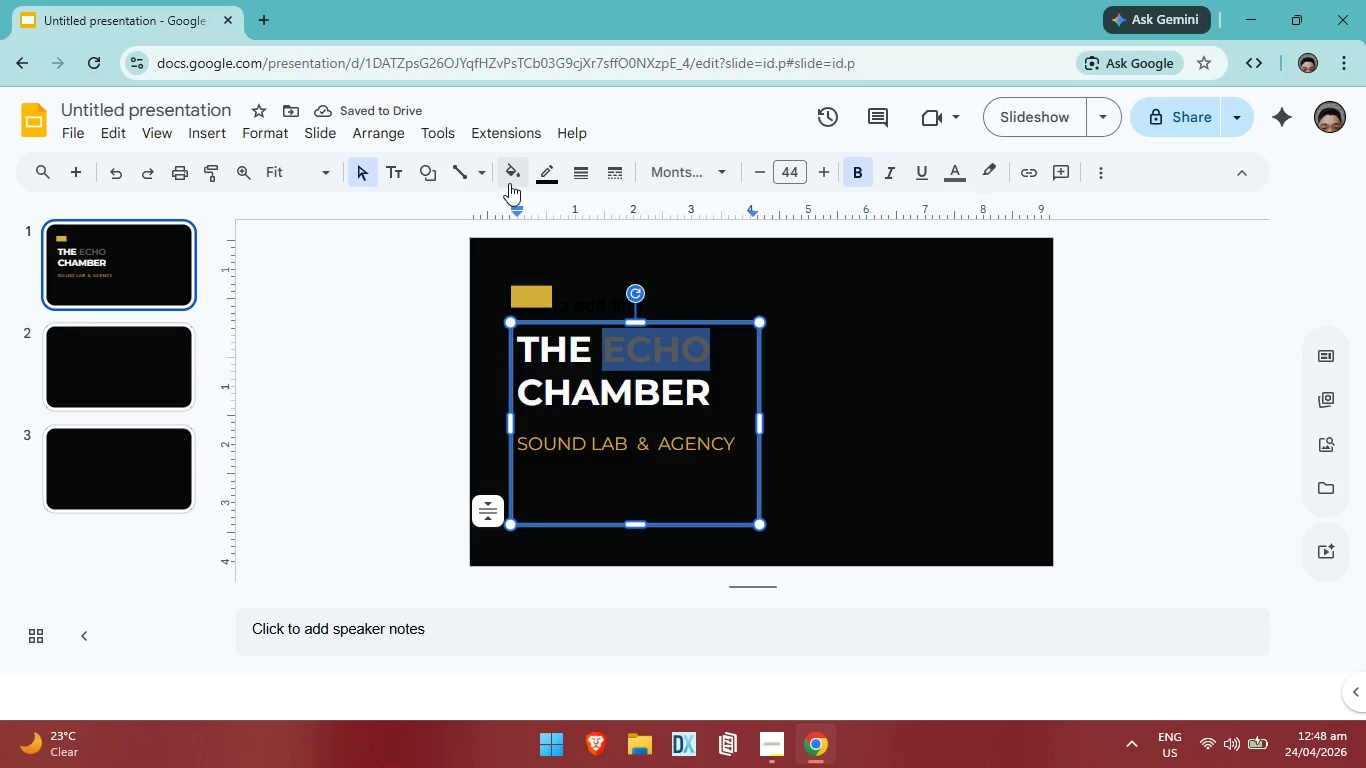 
left_click([508, 182])
 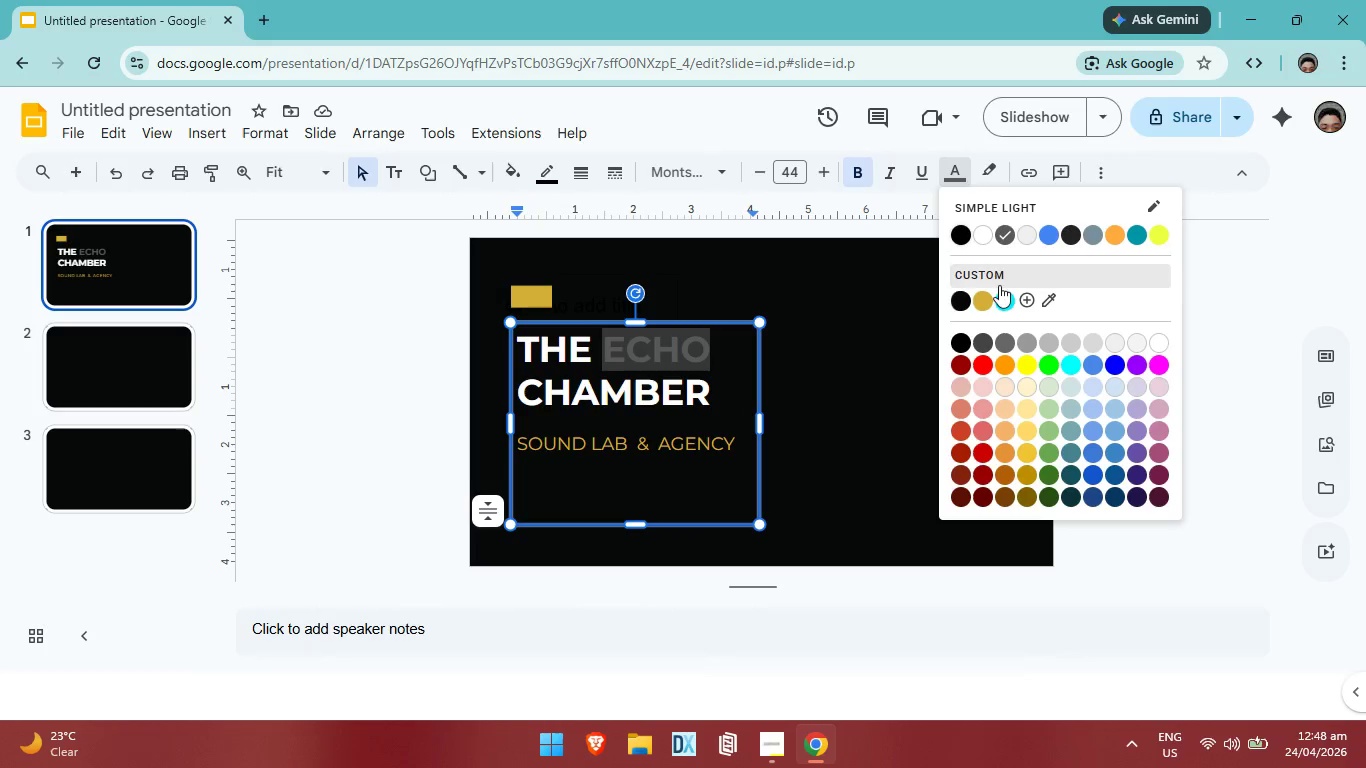 
double_click([903, 362])
 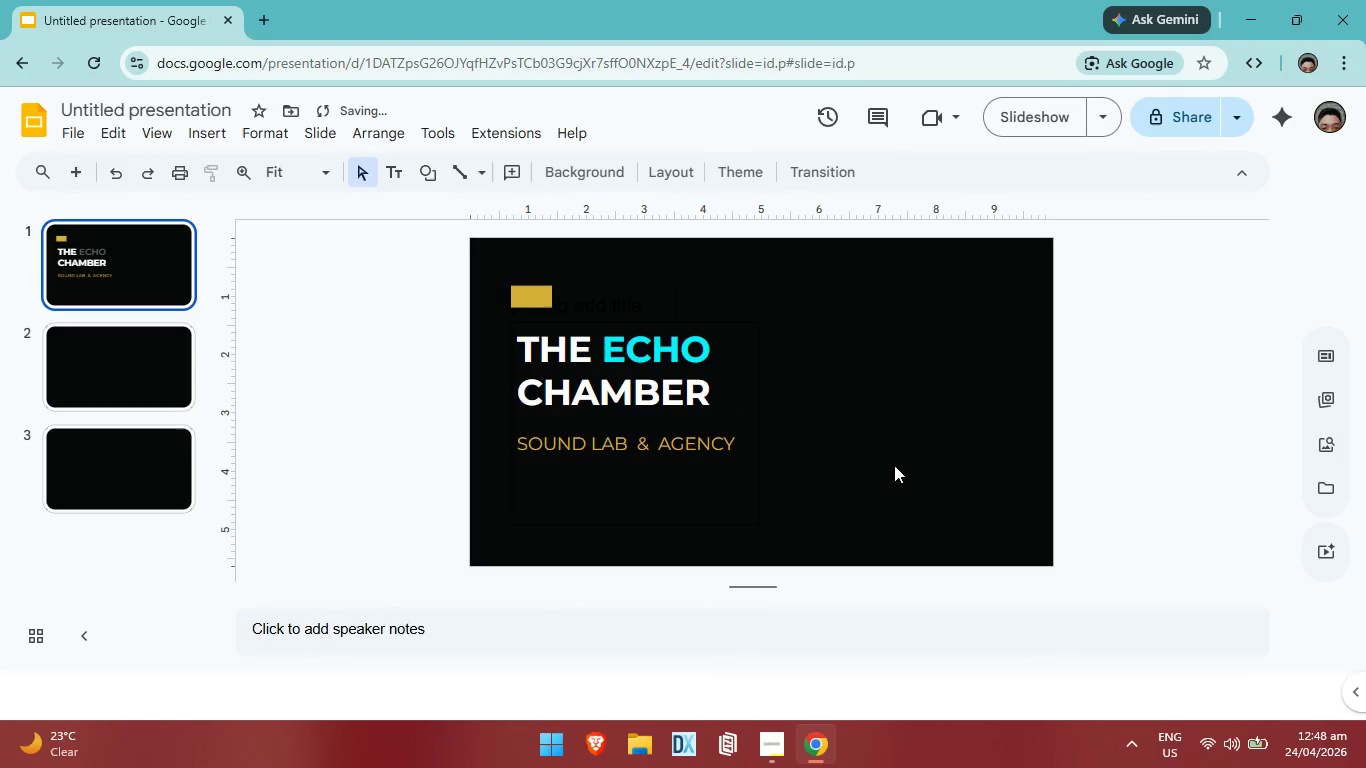 
scroll: coordinate [907, 471], scroll_direction: up, amount: 3.0
 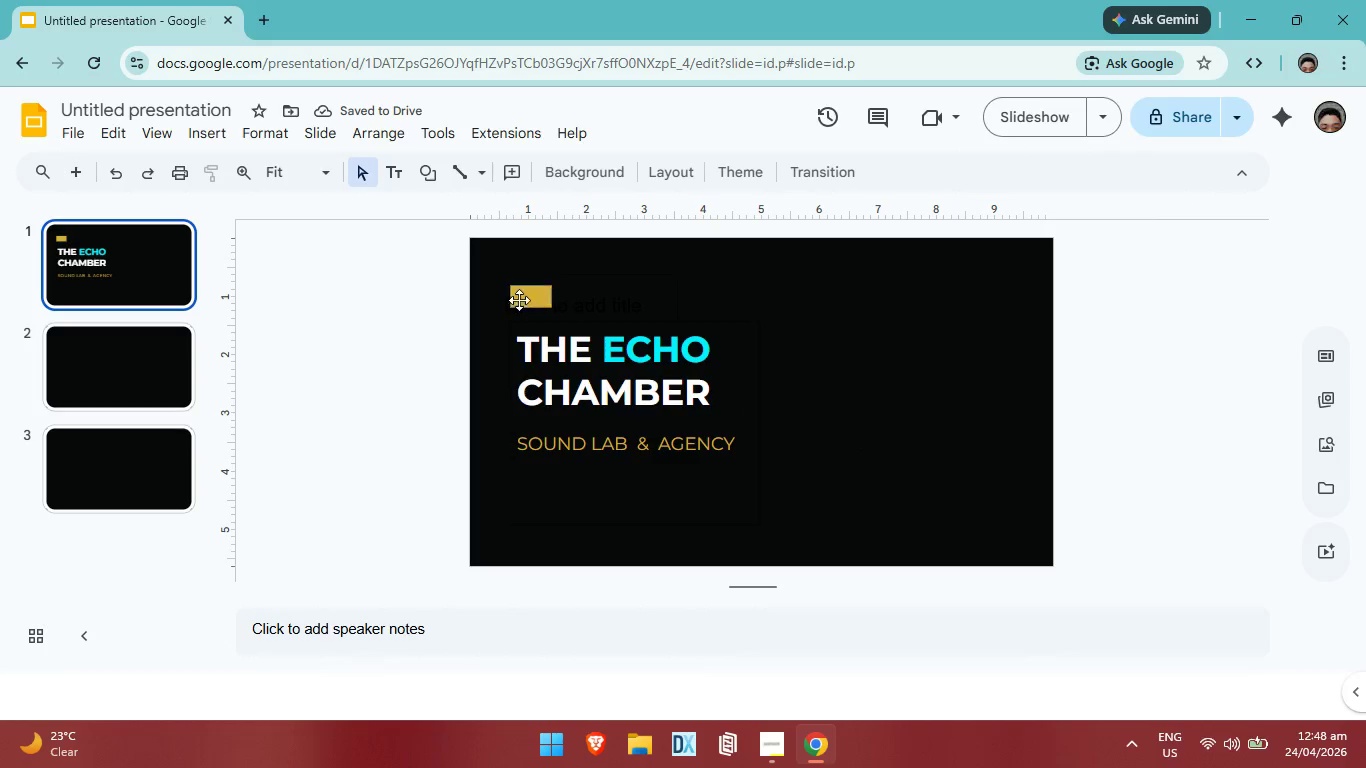 
left_click([525, 298])
 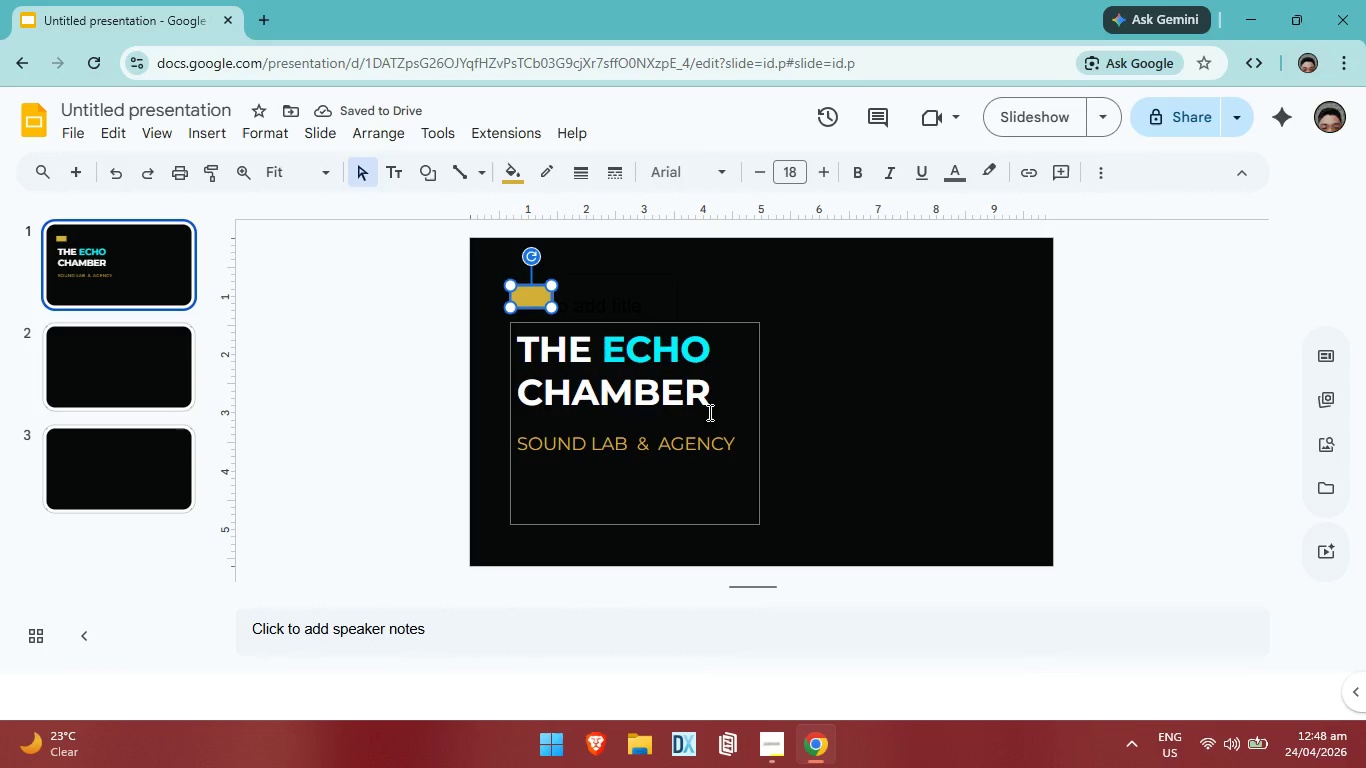 
key(ArrowRight)
 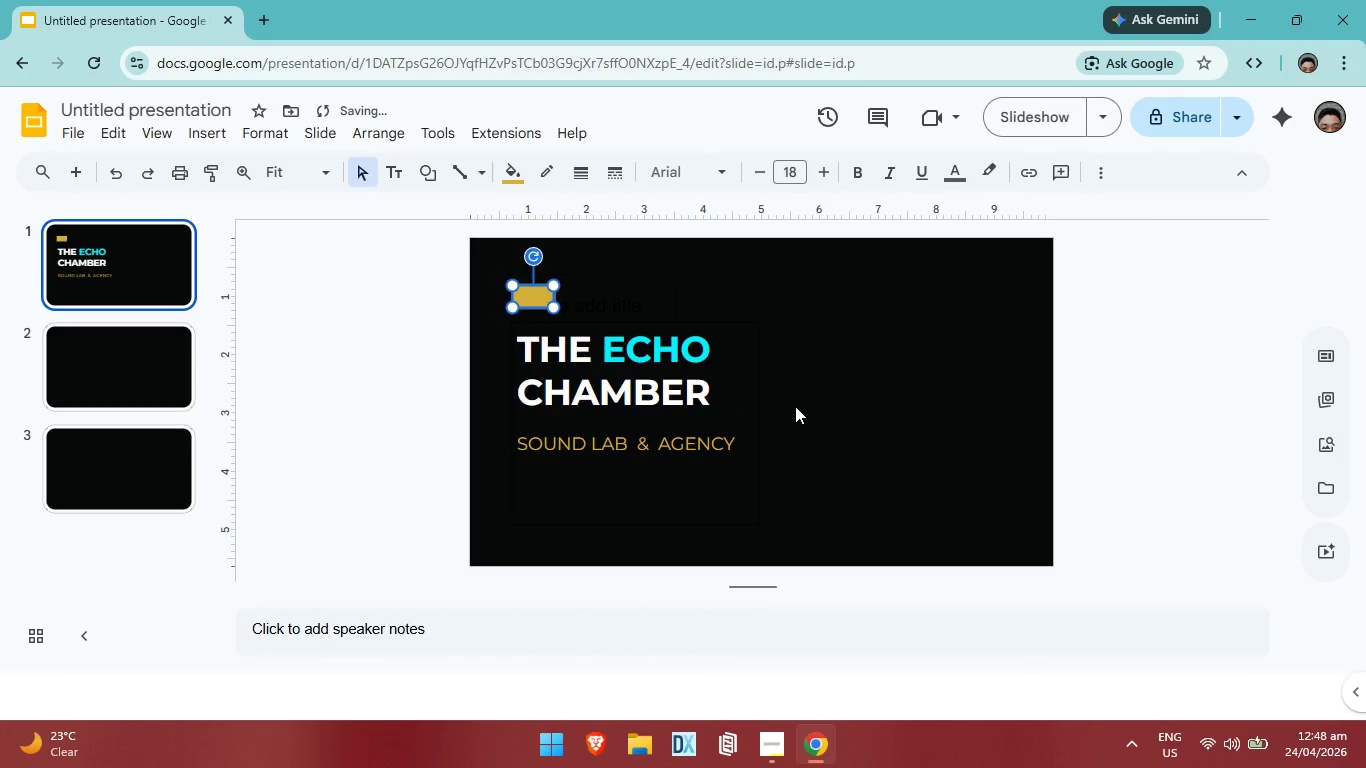 
key(ArrowRight)
 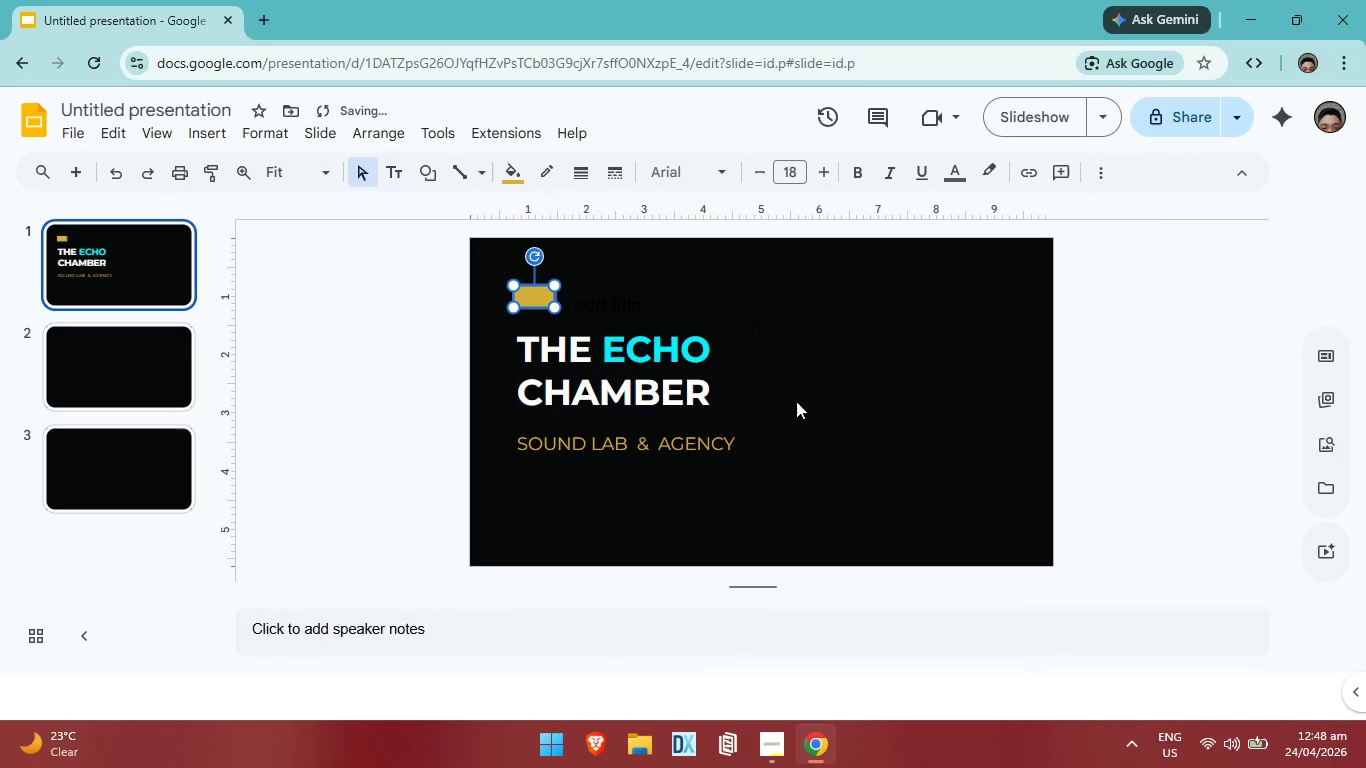 
key(ArrowRight)
 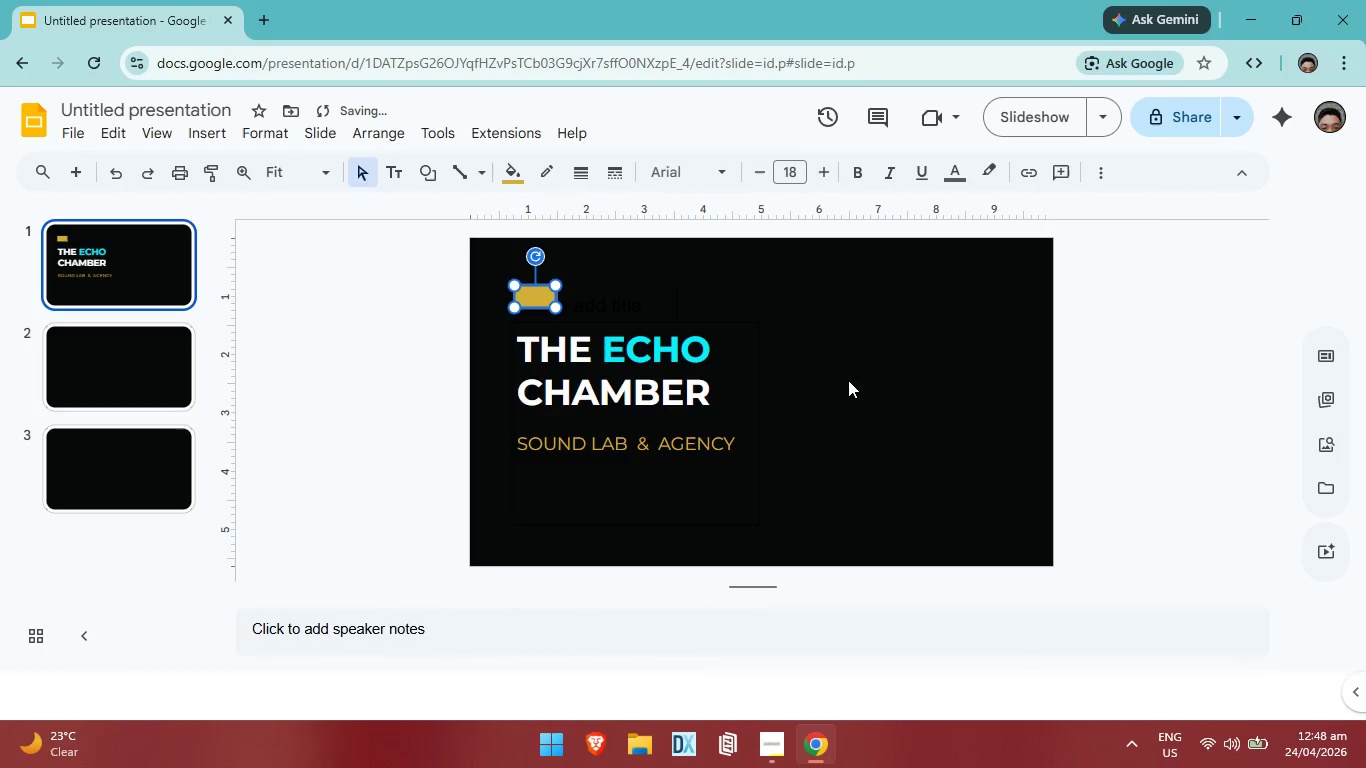 
key(ArrowRight)
 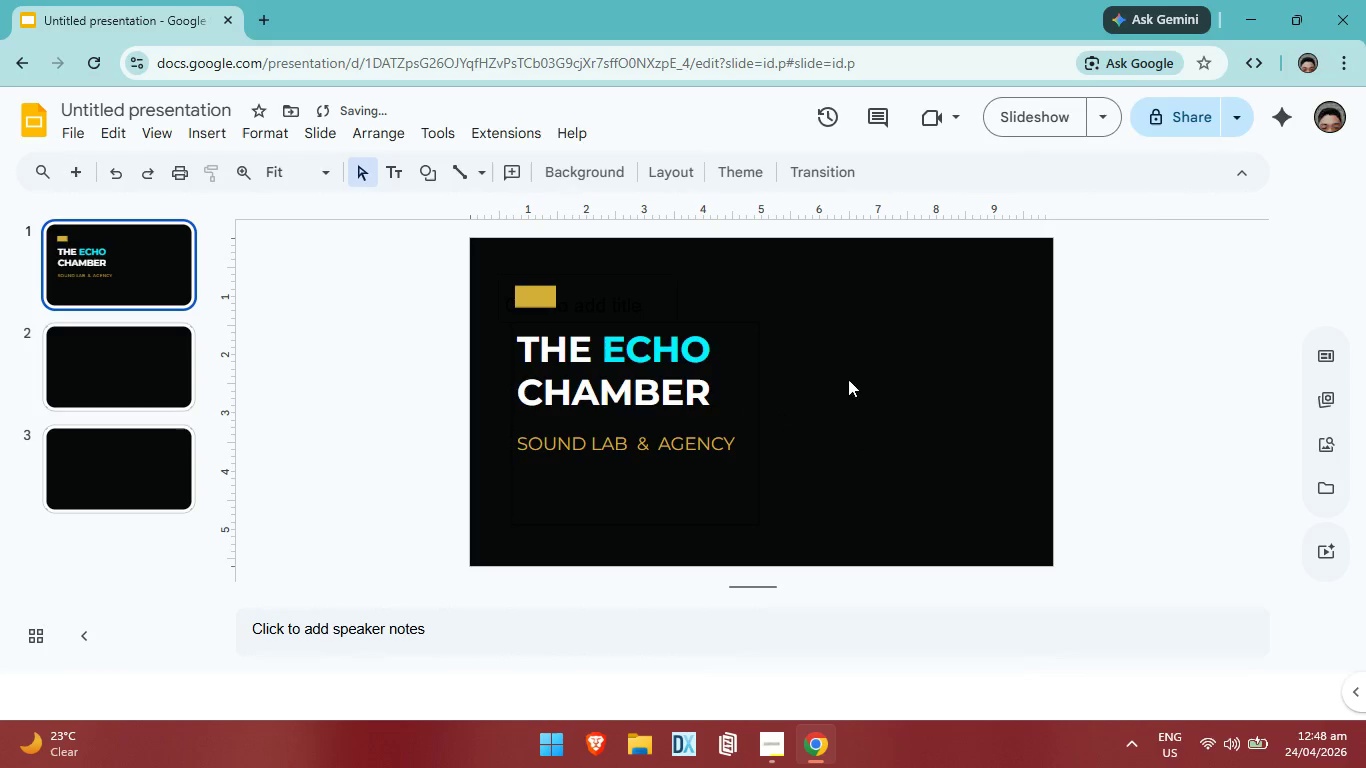 
left_click([848, 379])
 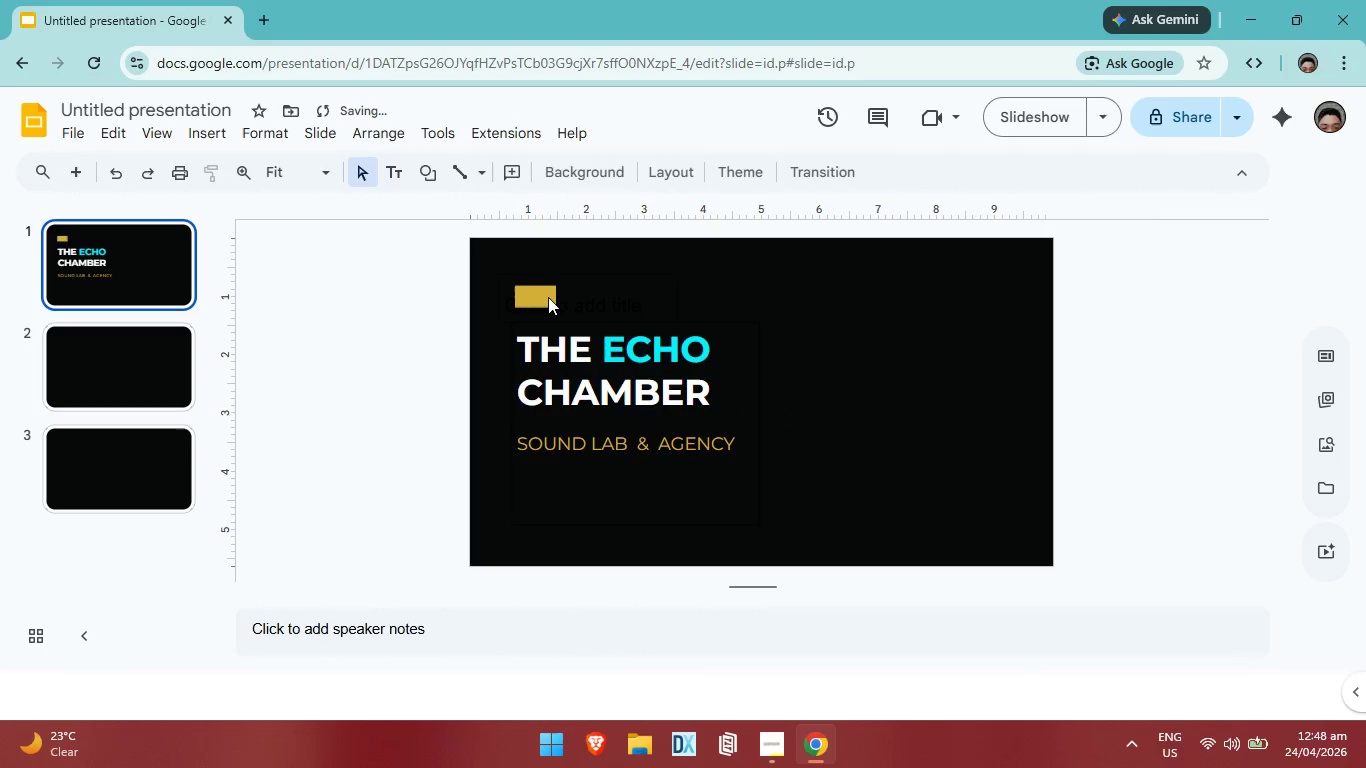 
left_click([547, 296])
 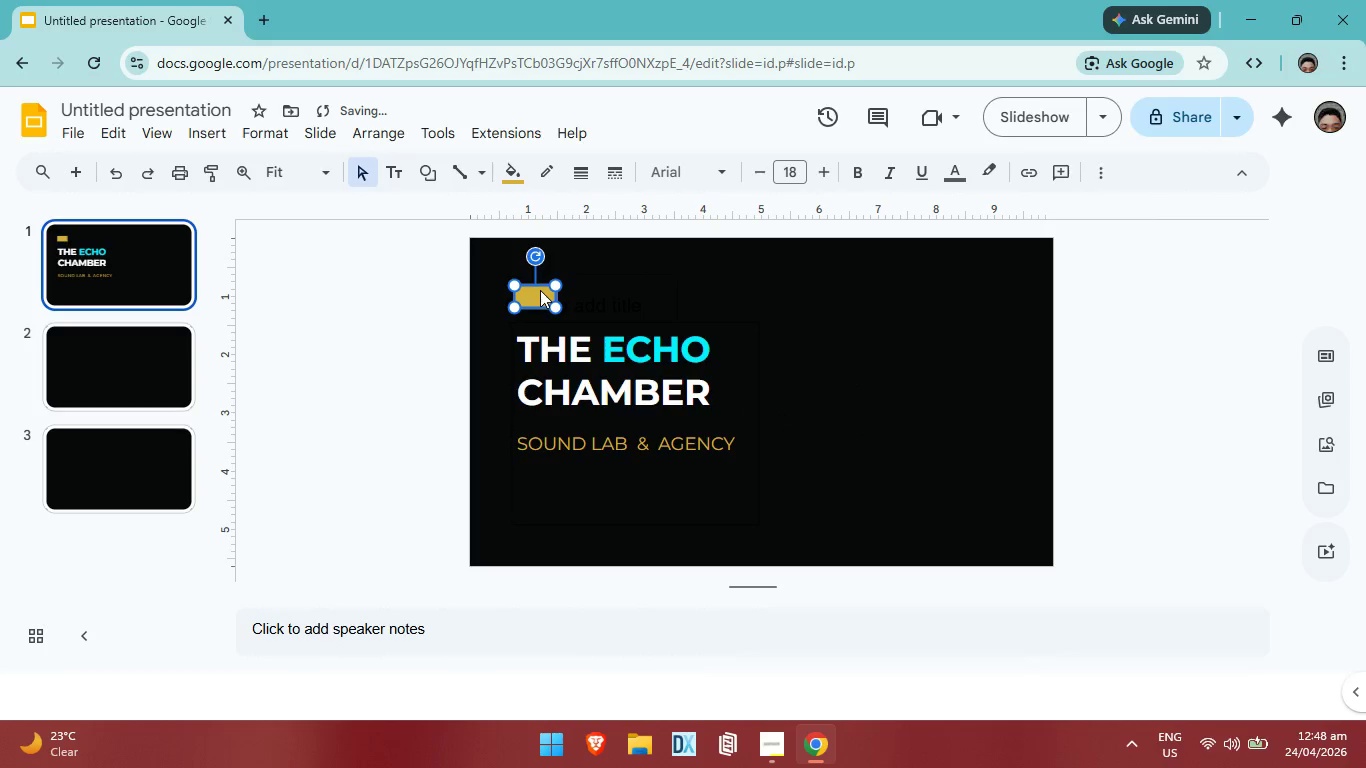 
left_click_drag(start_coordinate=[538, 290], to_coordinate=[538, 296])
 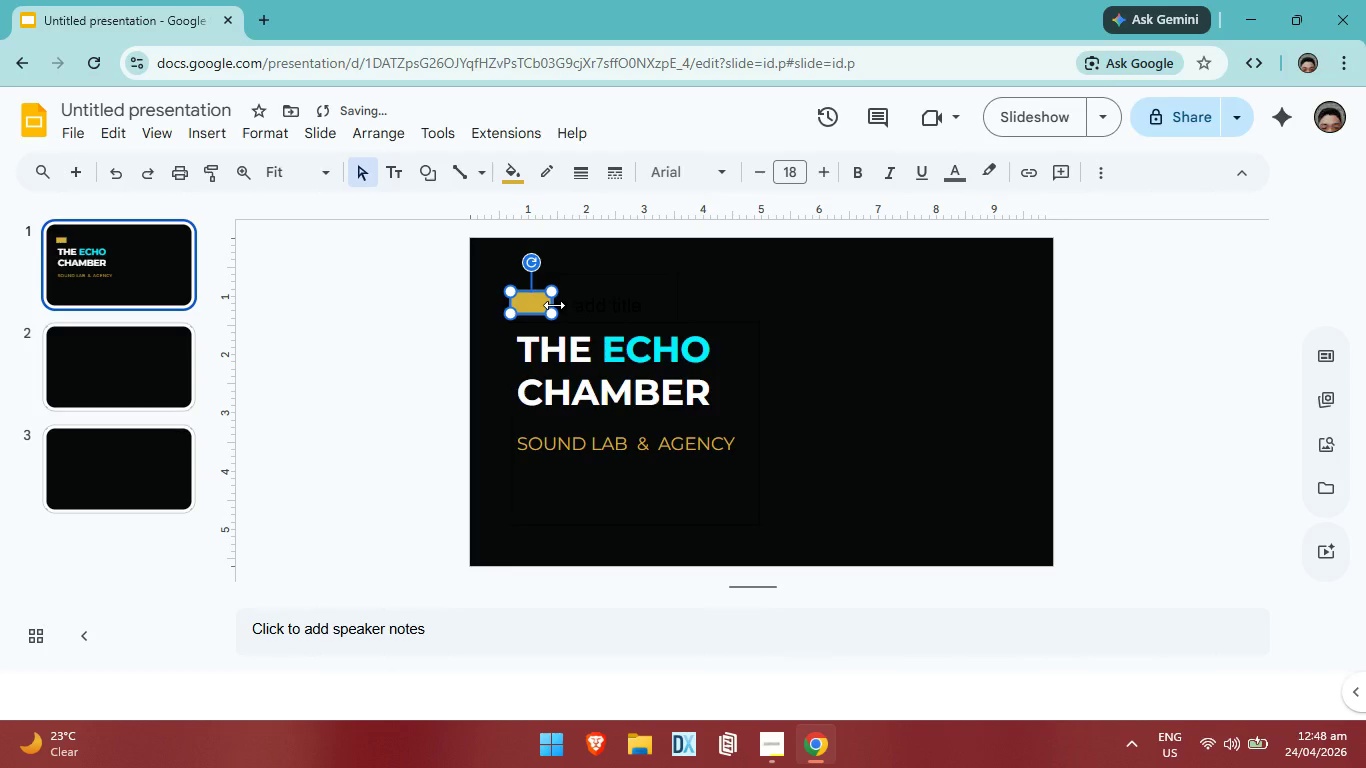 
left_click_drag(start_coordinate=[554, 305], to_coordinate=[572, 306])
 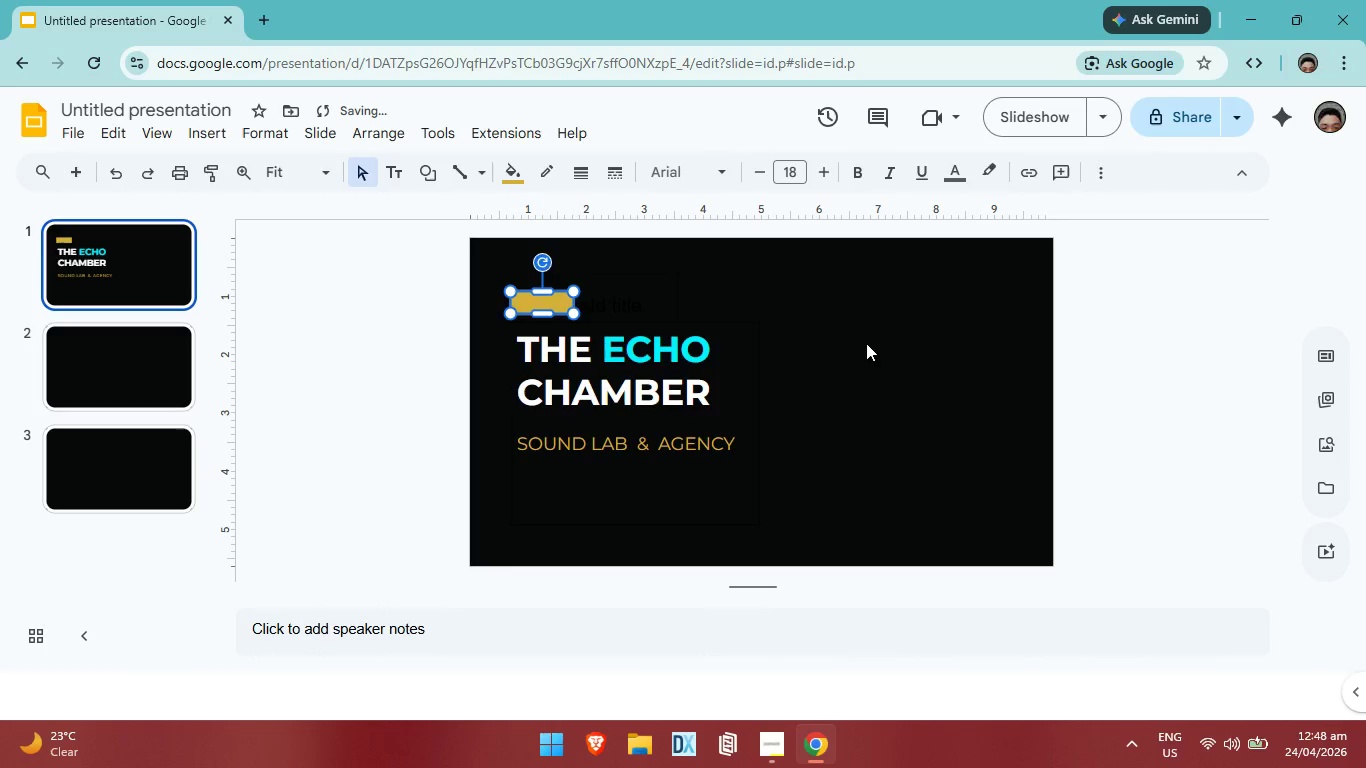 
left_click([866, 343])
 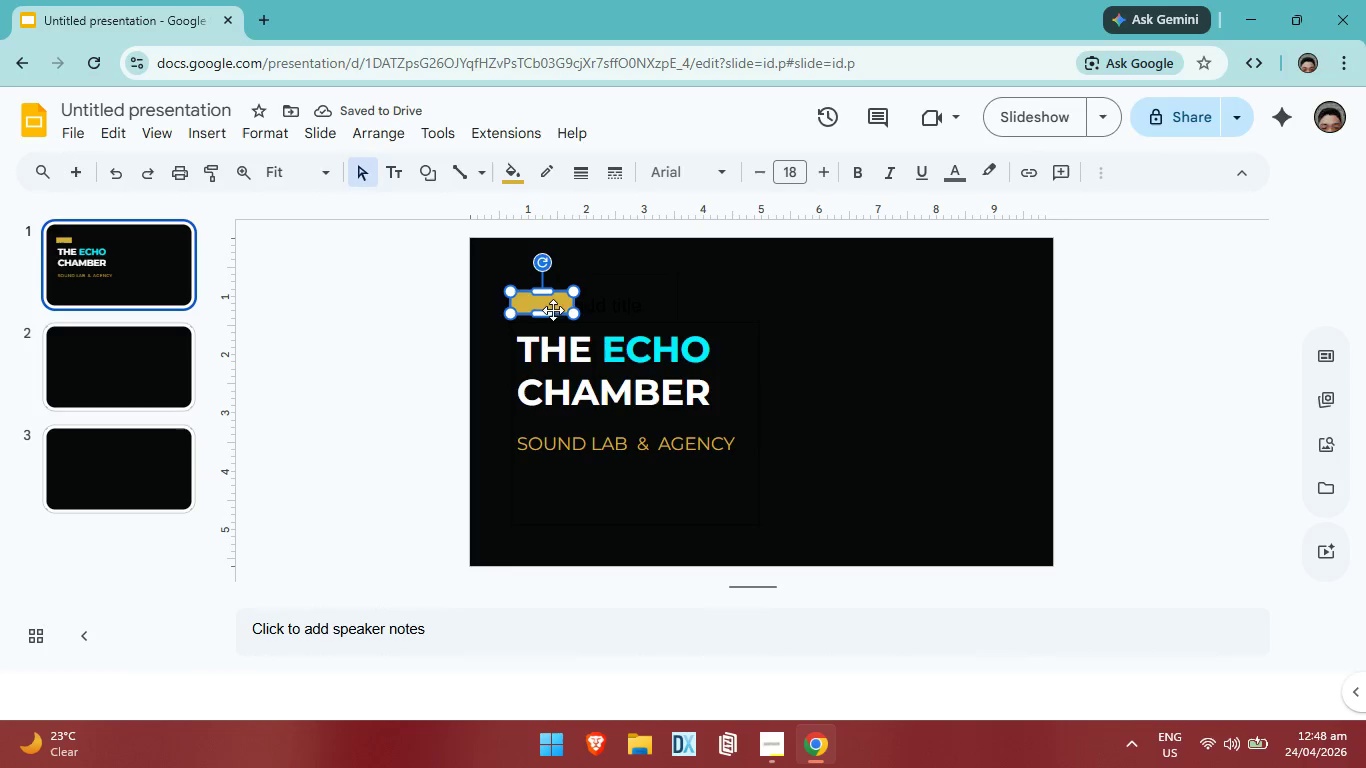 
hold_key(key=ArrowRight, duration=0.61)
 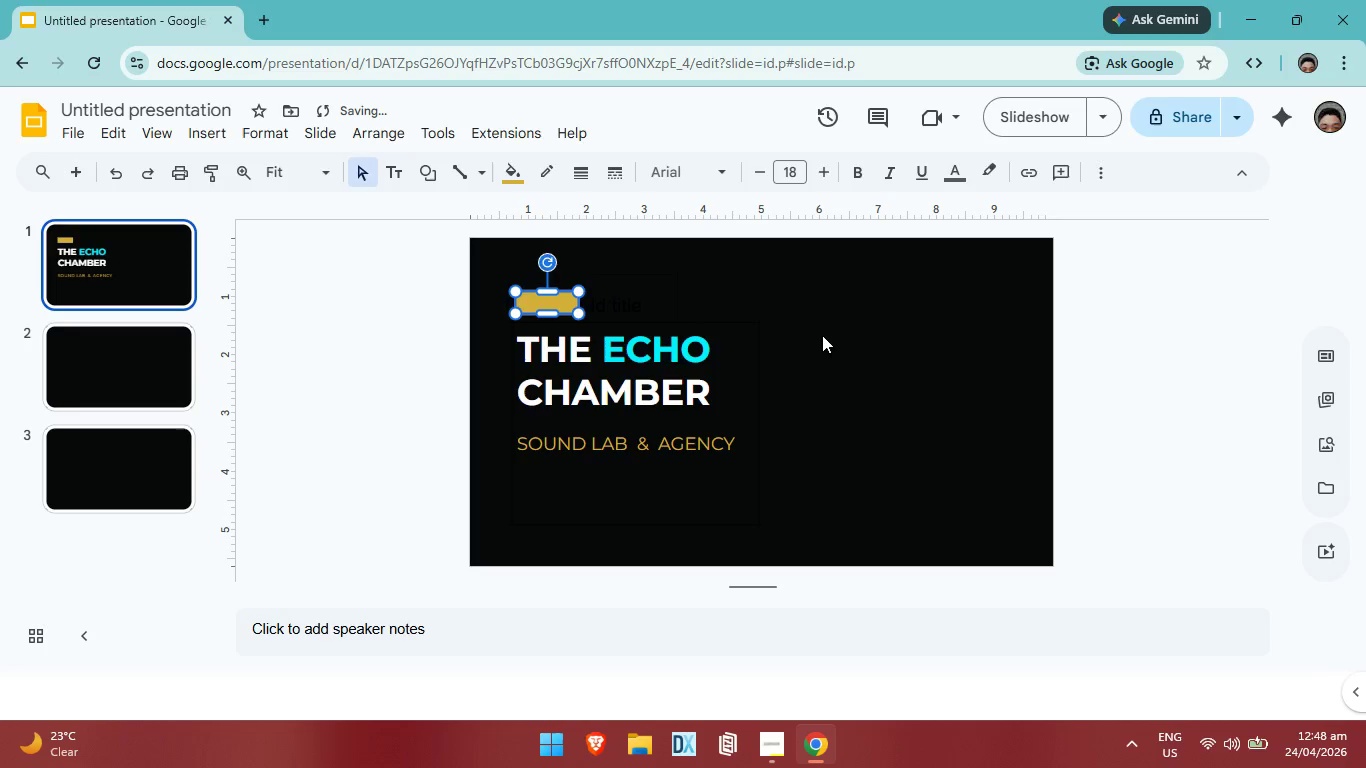 
left_click([822, 335])
 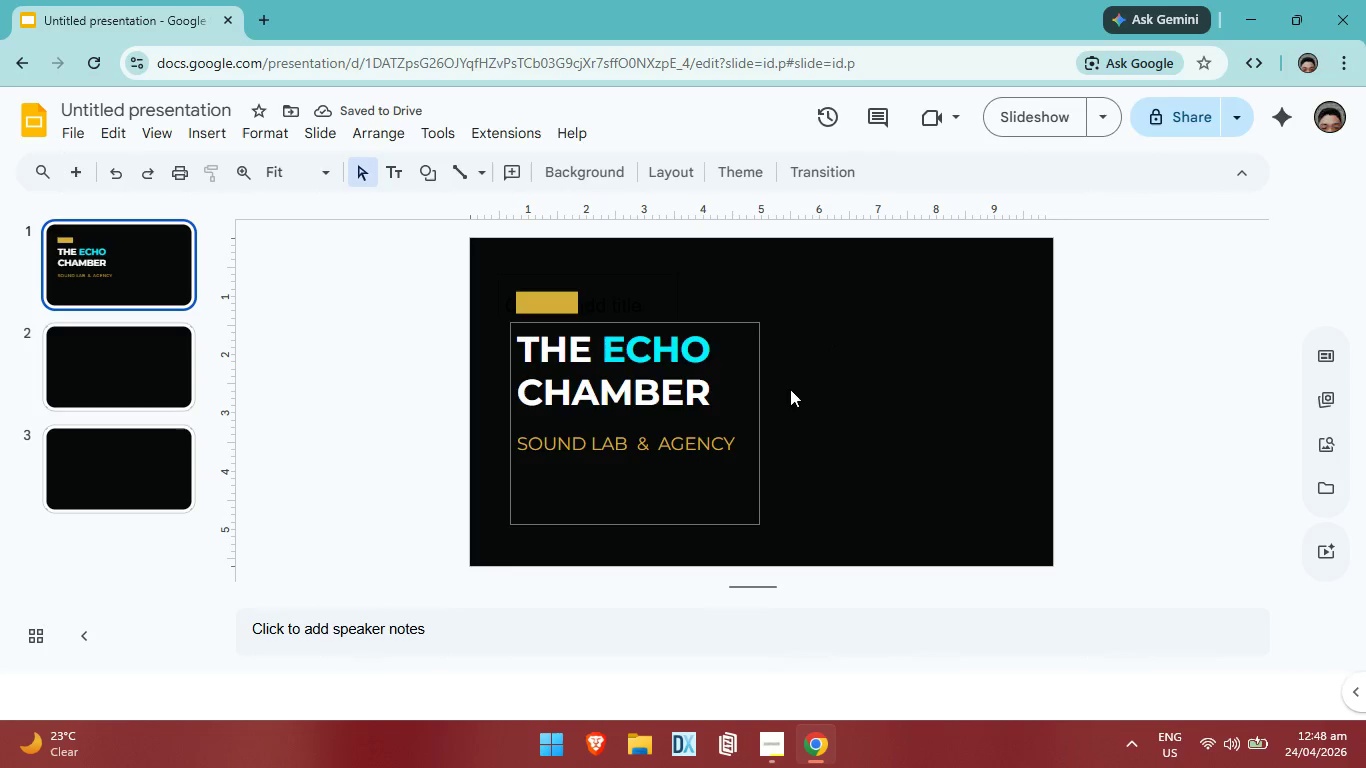 
left_click([918, 431])
 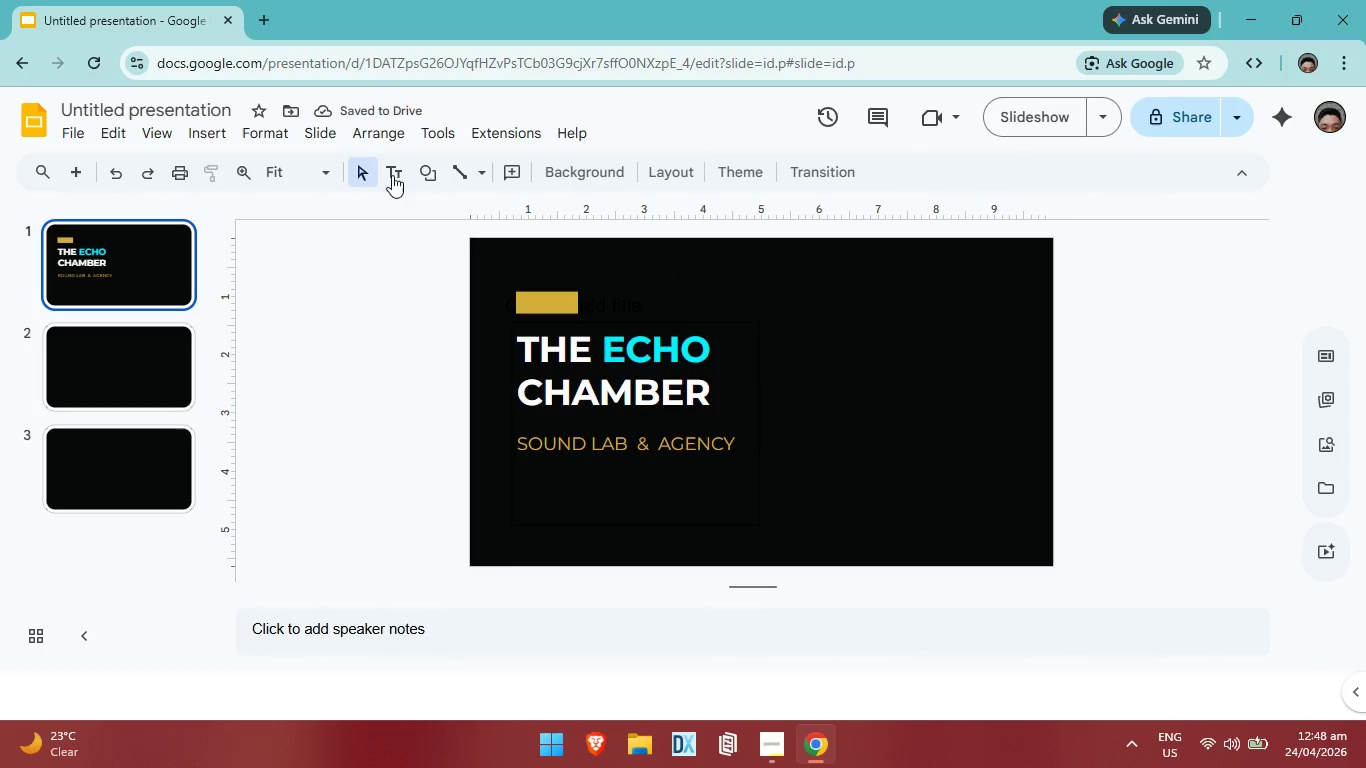 
left_click([257, 18])
 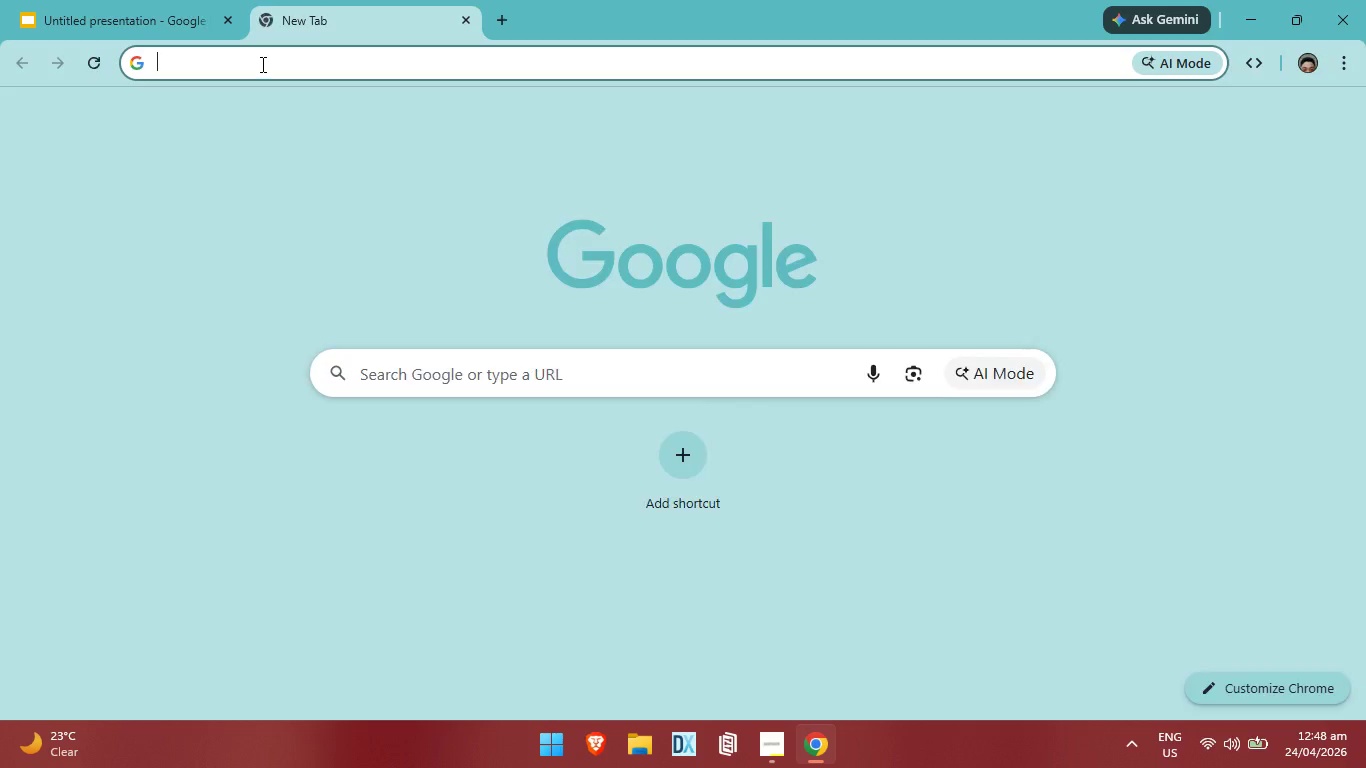 
type(unsplashed echo logo)
 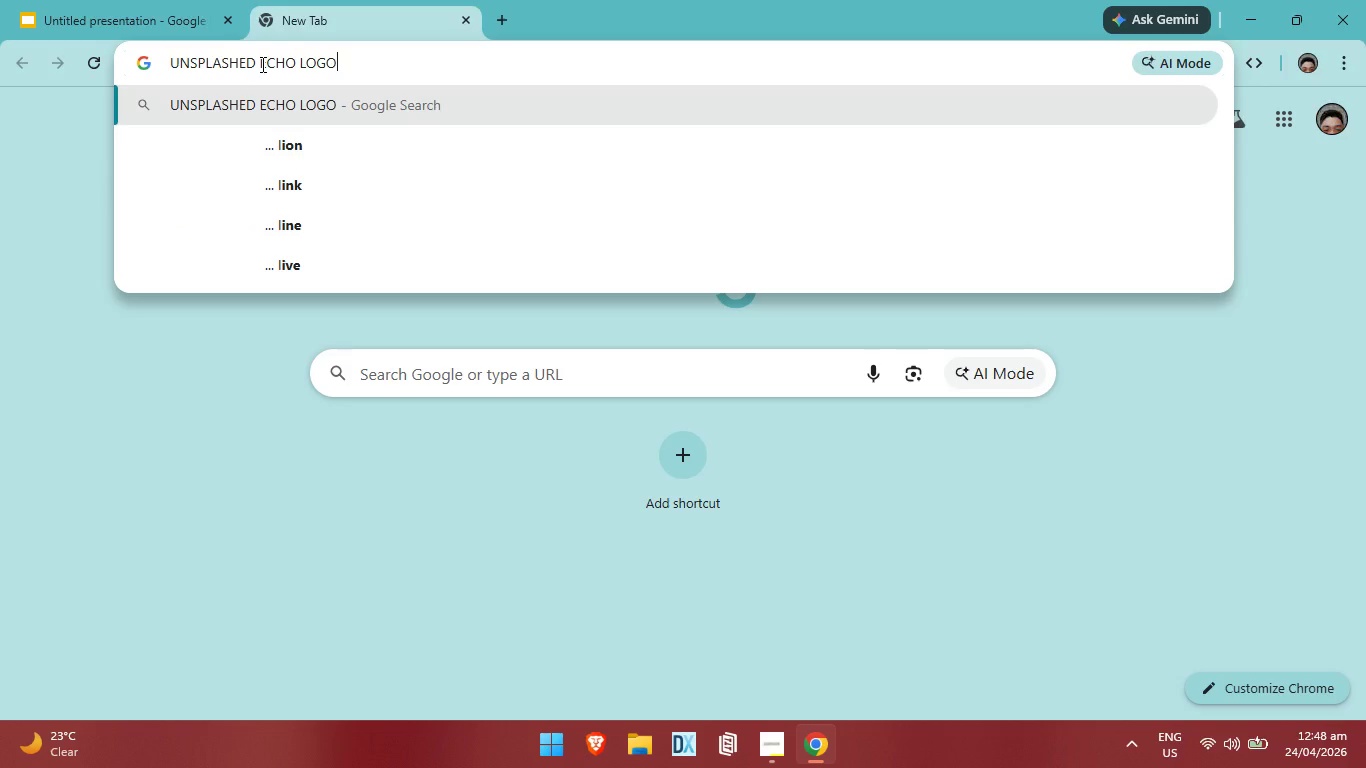 
key(Enter)
 